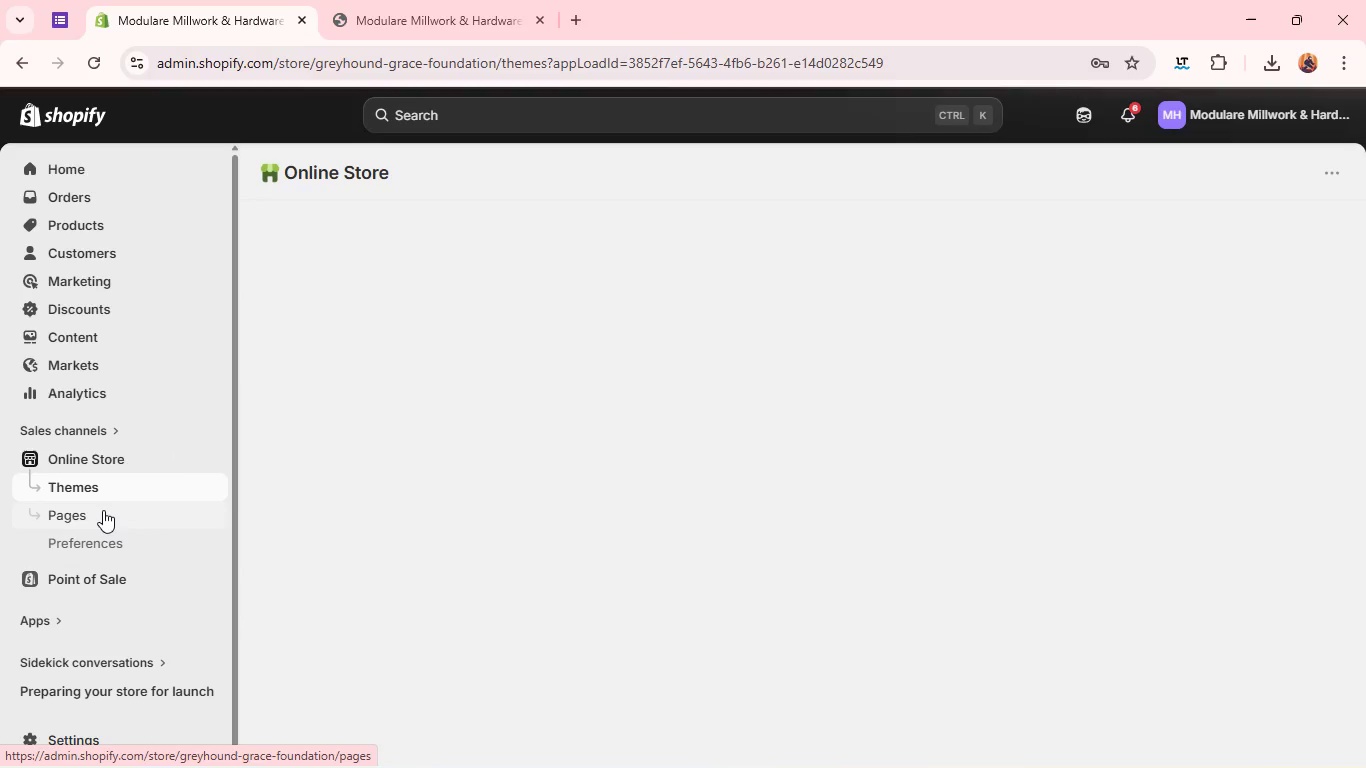 
left_click([100, 510])
 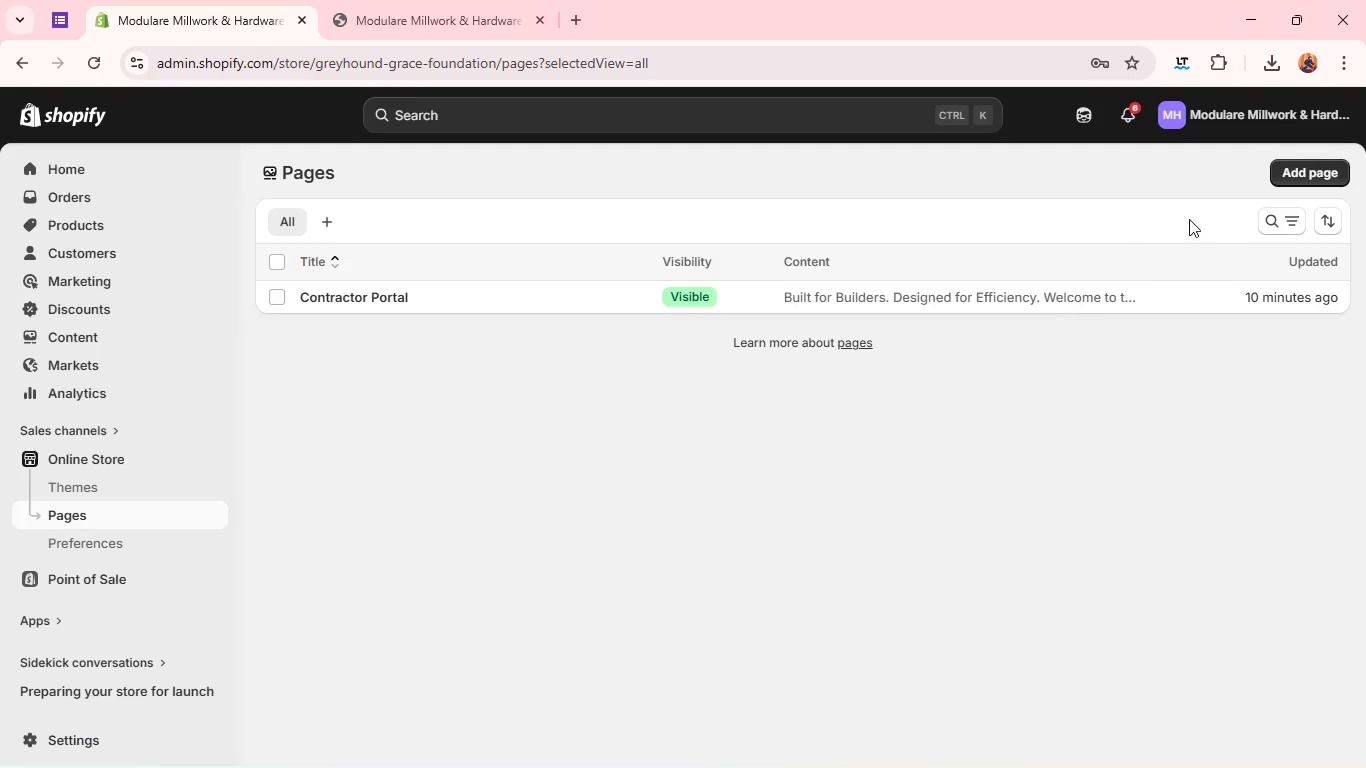 
left_click([1313, 162])
 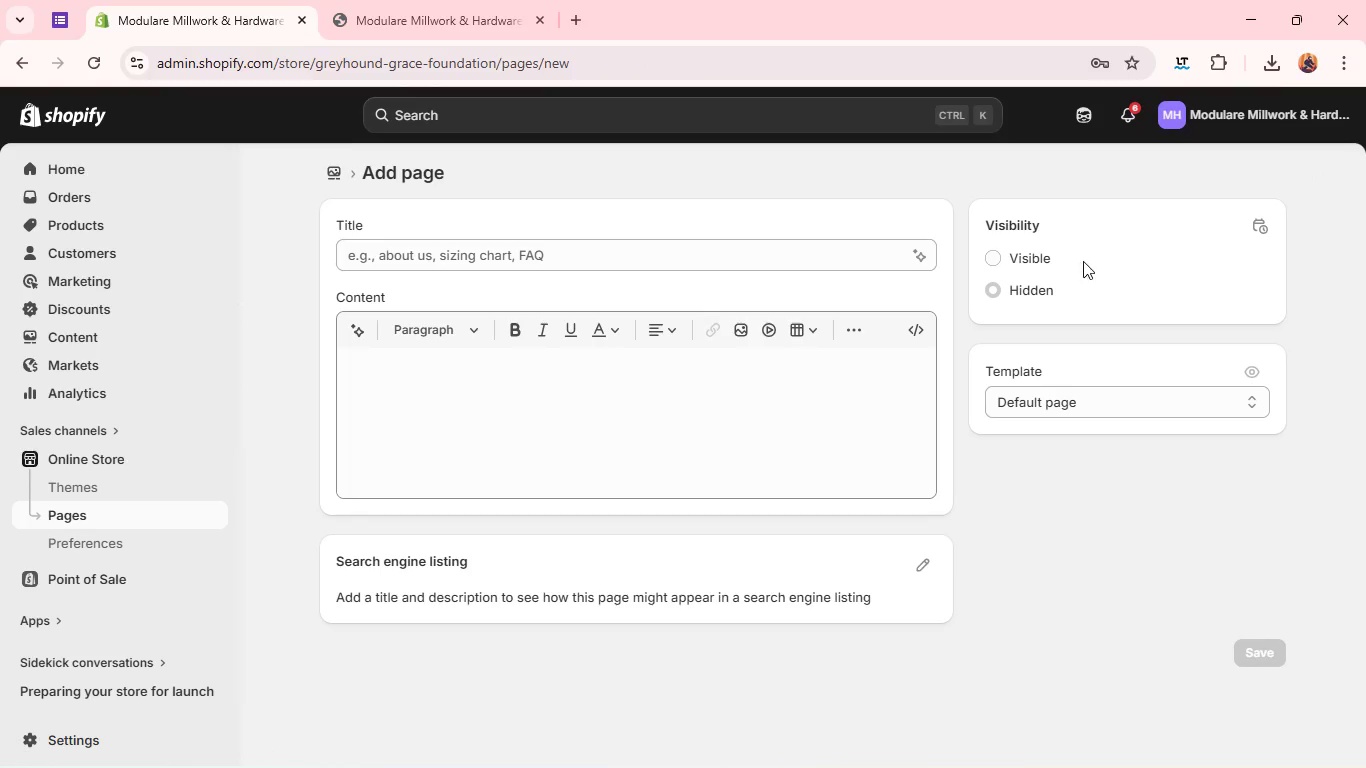 
wait(5.38)
 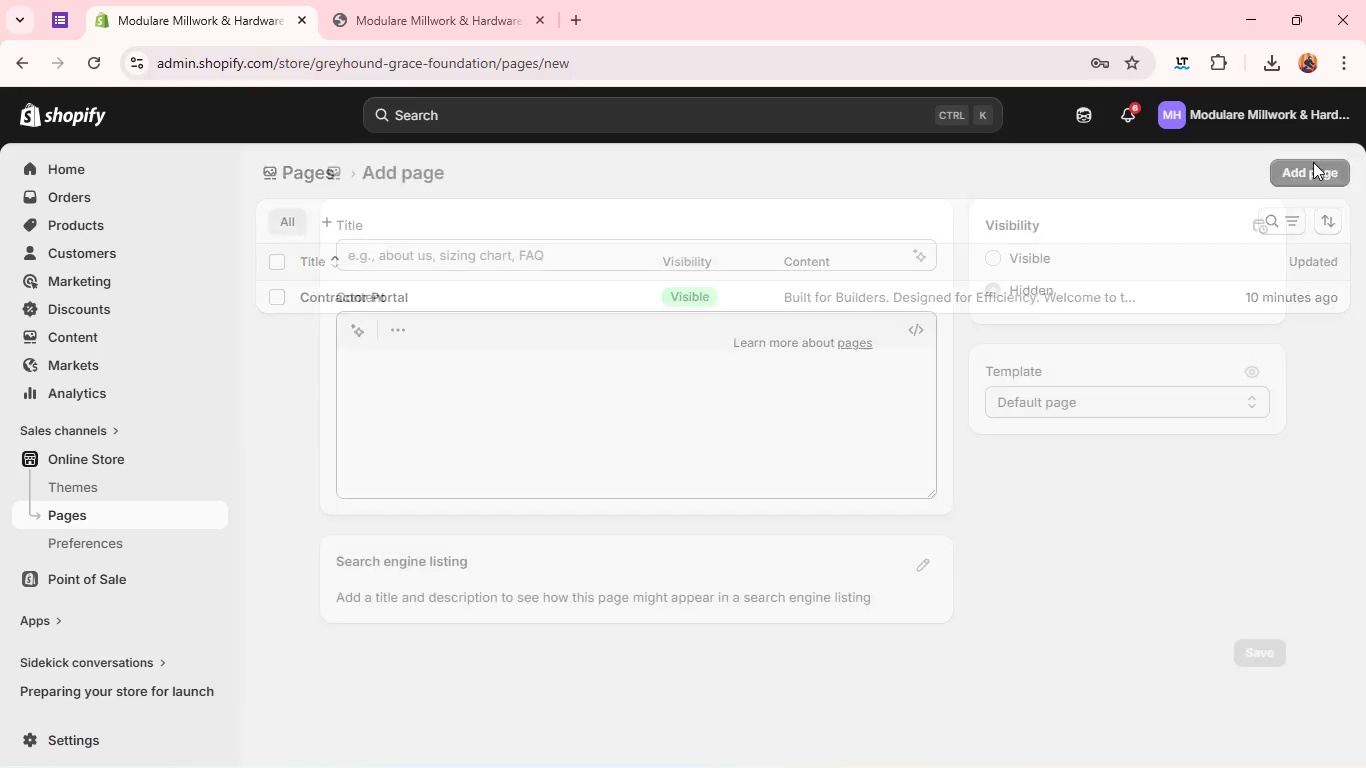 
left_click([822, 256])
 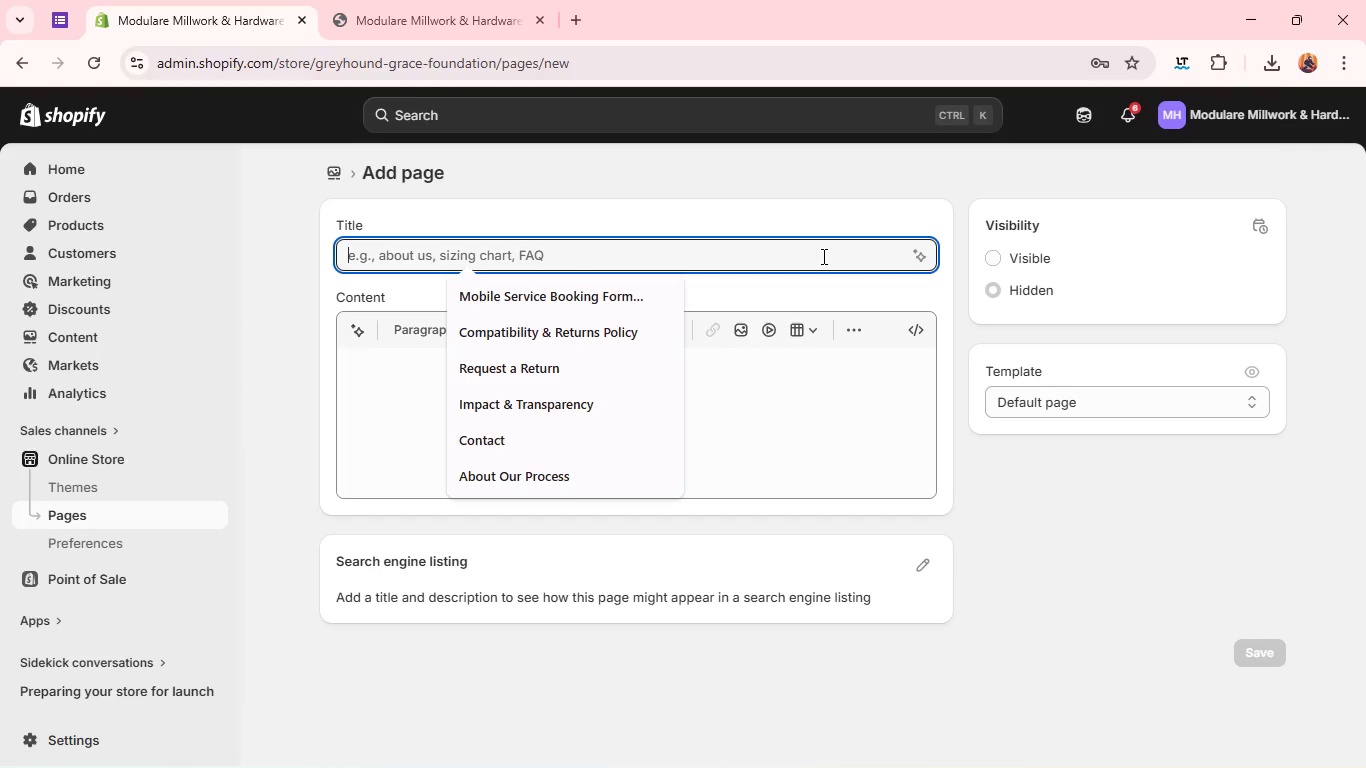 
type(Installation Guides)
 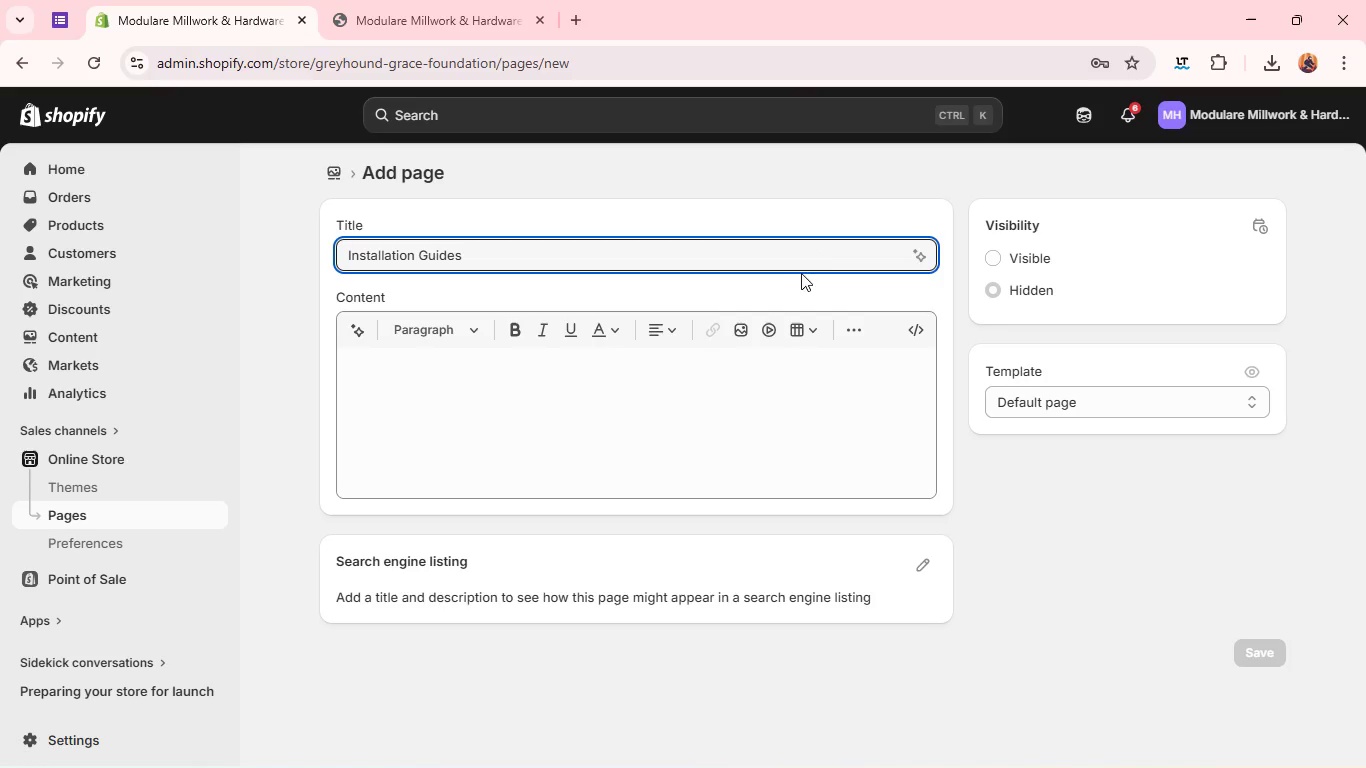 
left_click([746, 356])
 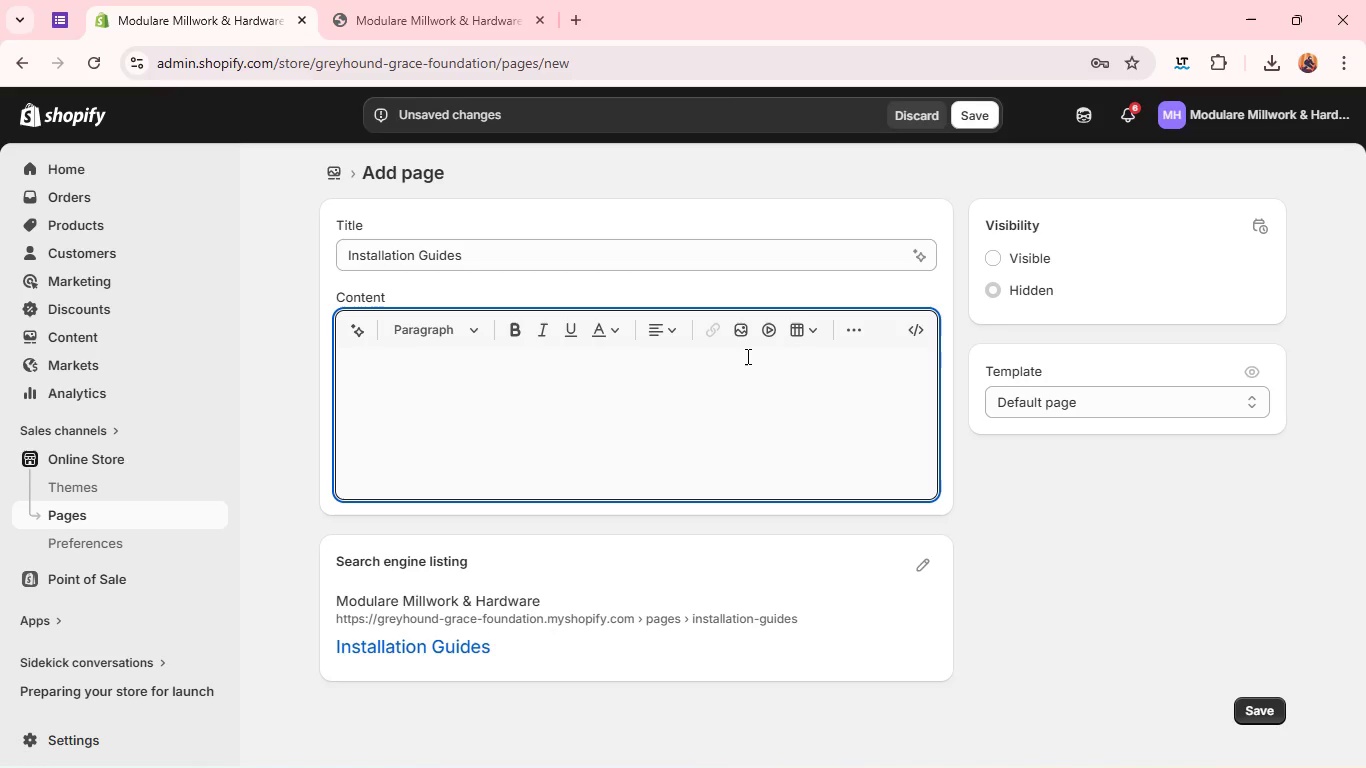 
type(Pssefinal Installation esources for p)
key(Backspace)
type(Pivot Door Systems)
 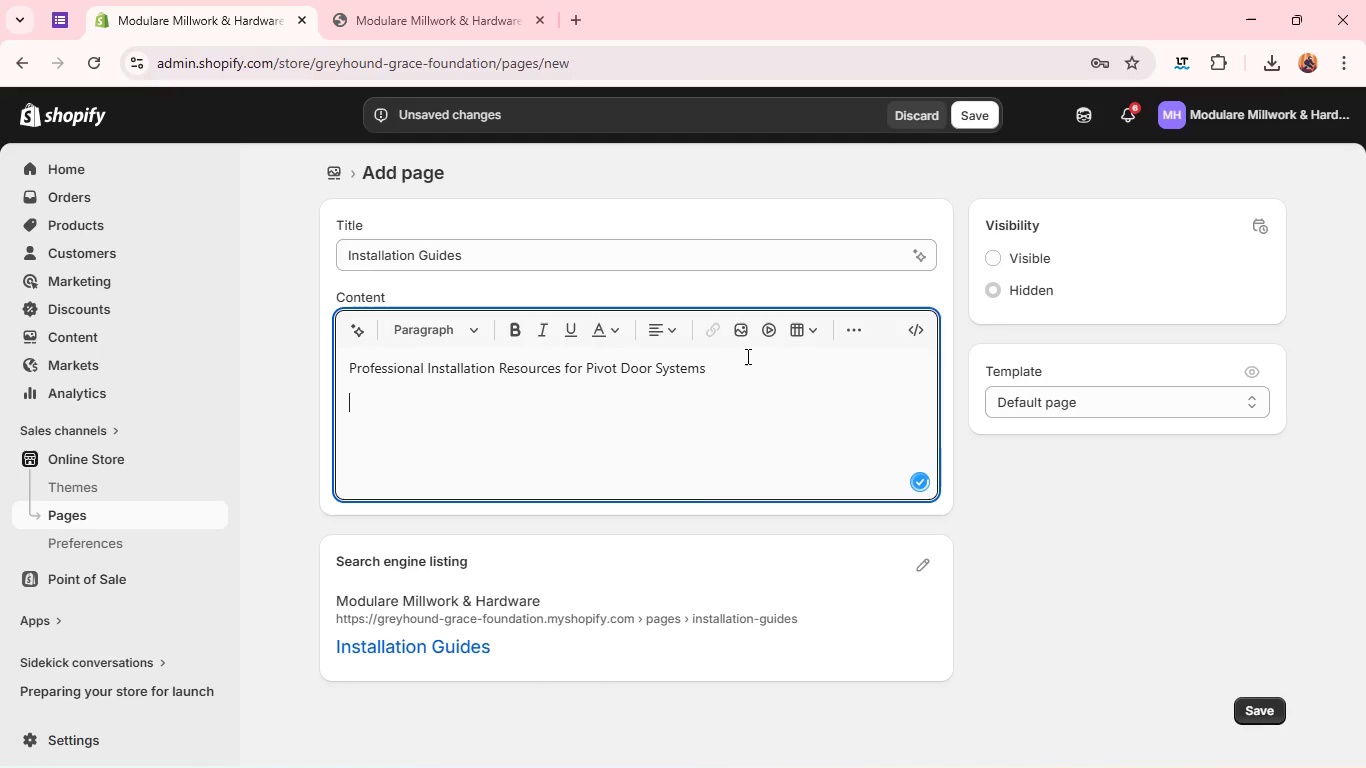 
 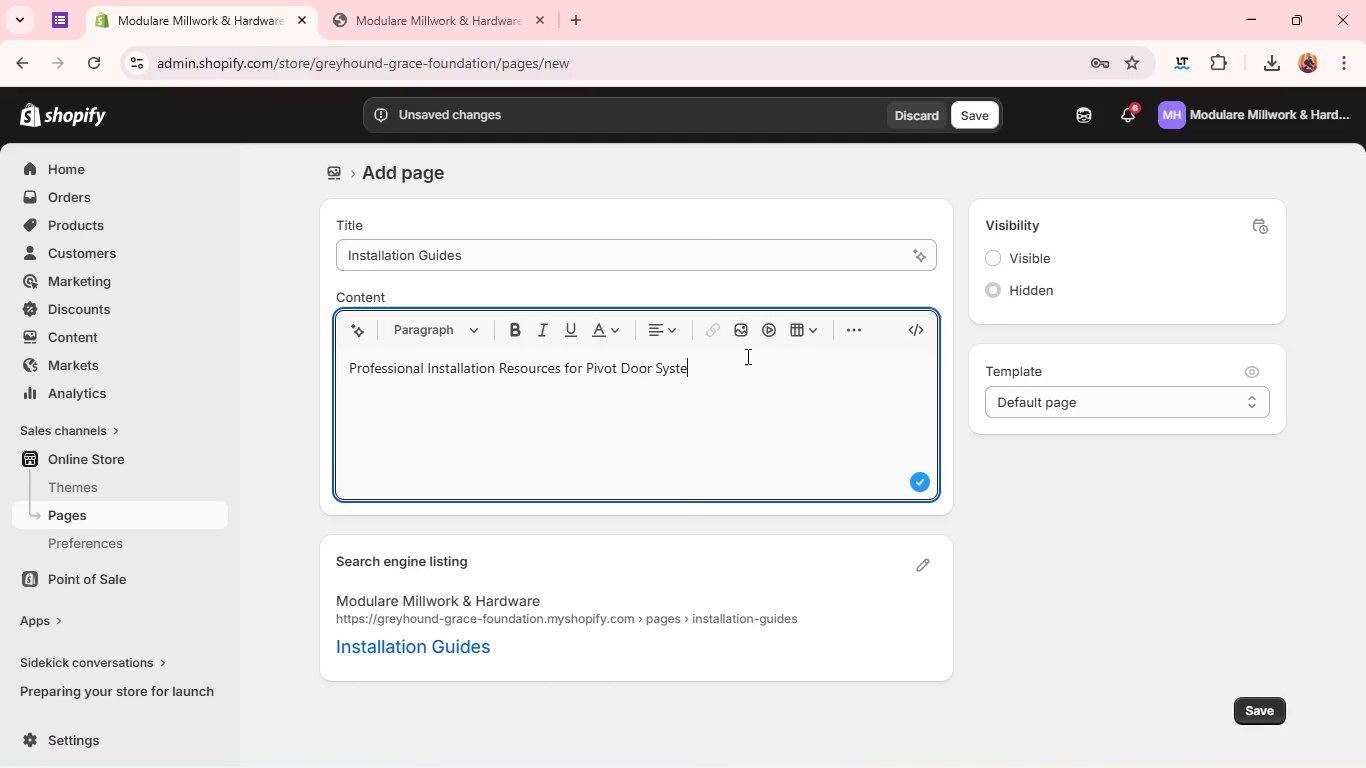 
key(Enter)
 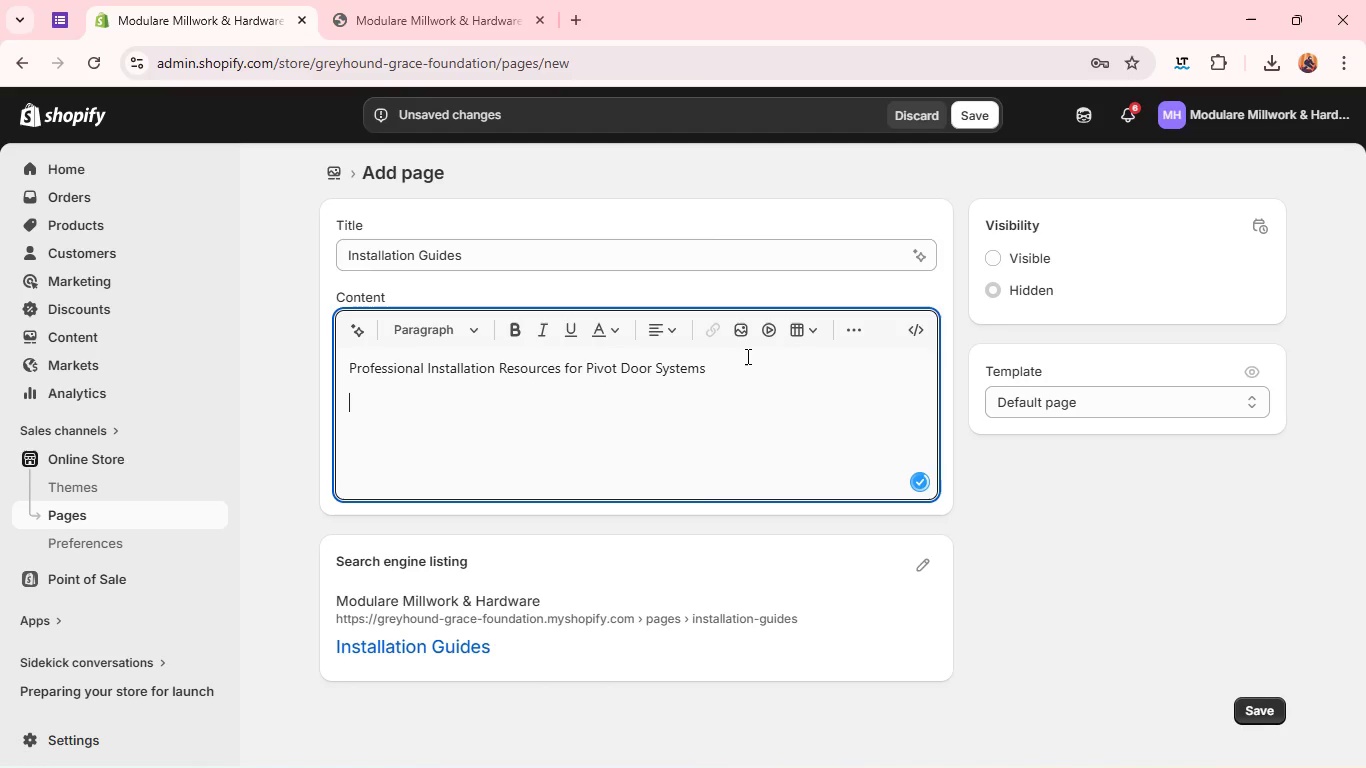 
type(Out)
key(Backspace)
type(r pivot door hardware is )
 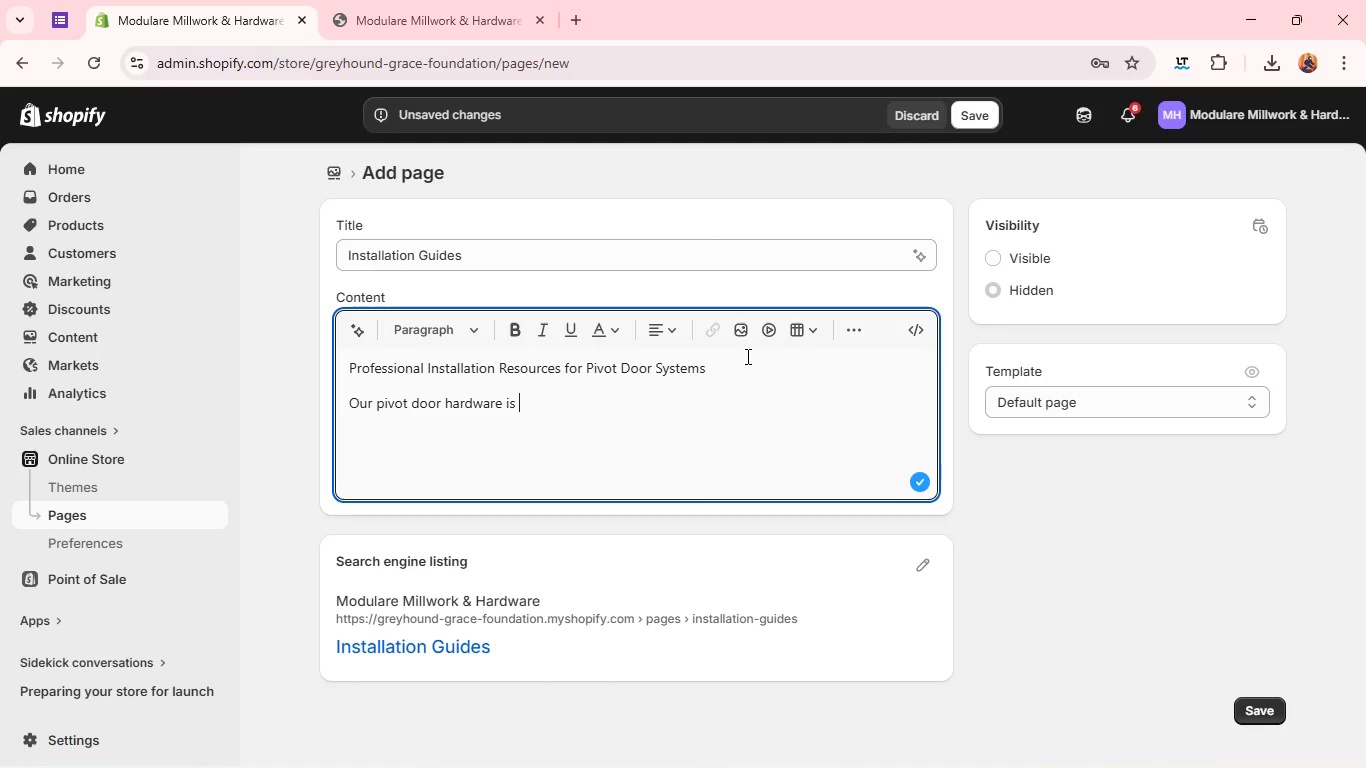 
wait(29.3)
 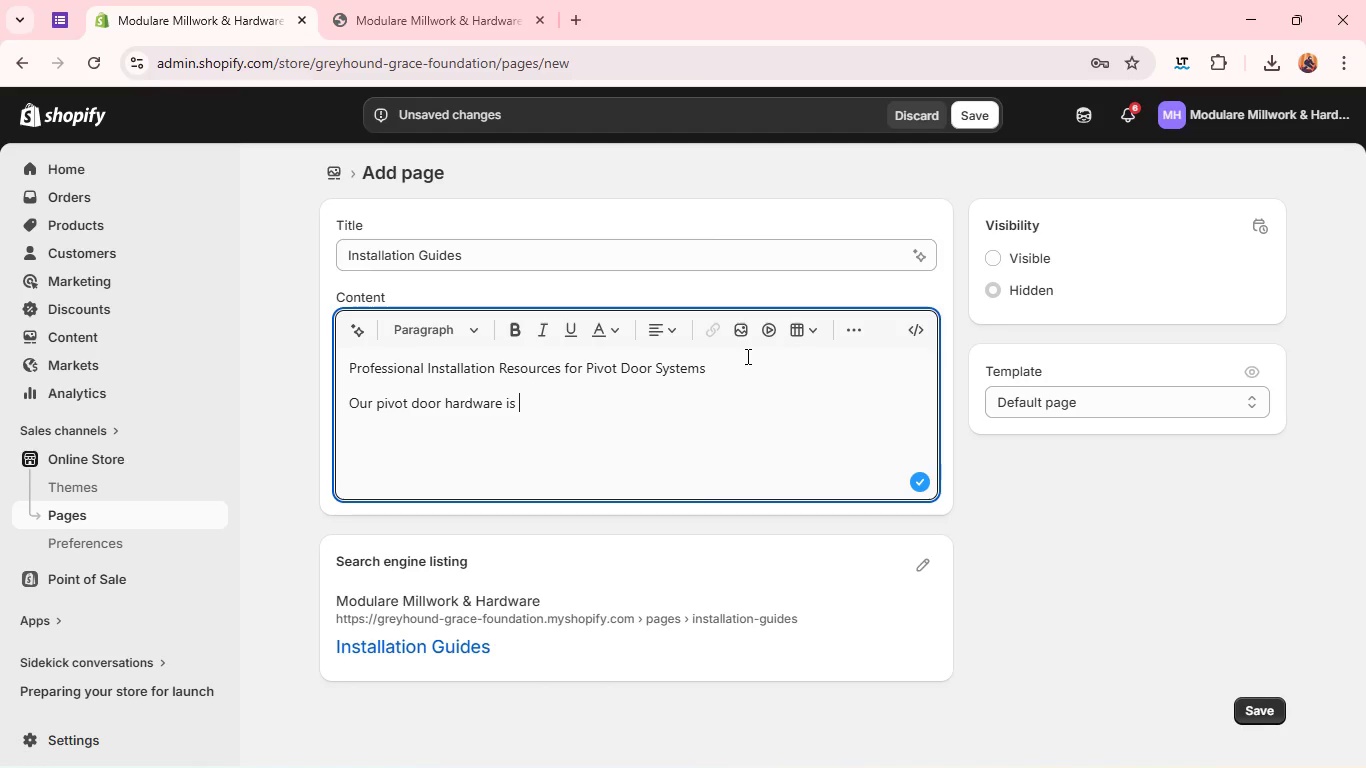 
type(engineered for precision and durability. Proper installation is critical to ensure )
 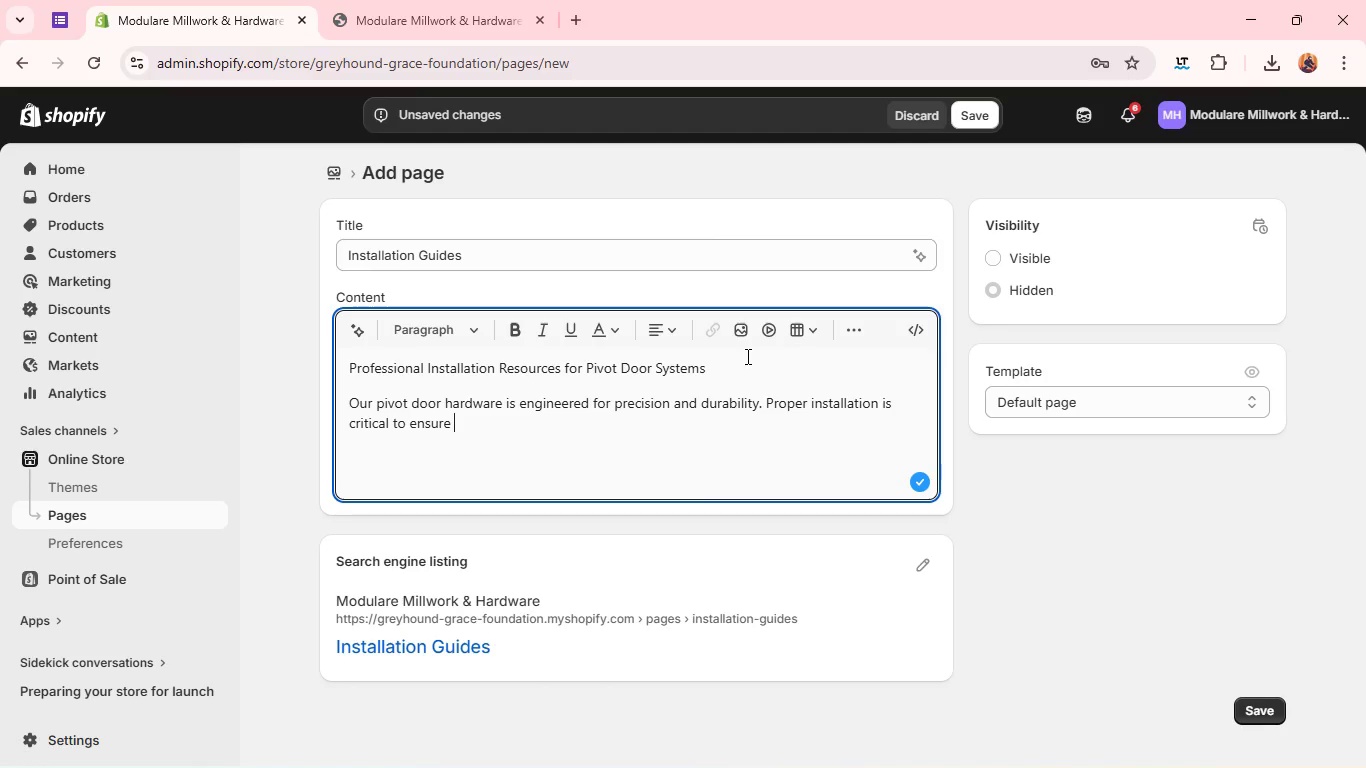 
type(opi)
key(Backspace)
type(timal performance, load di)
 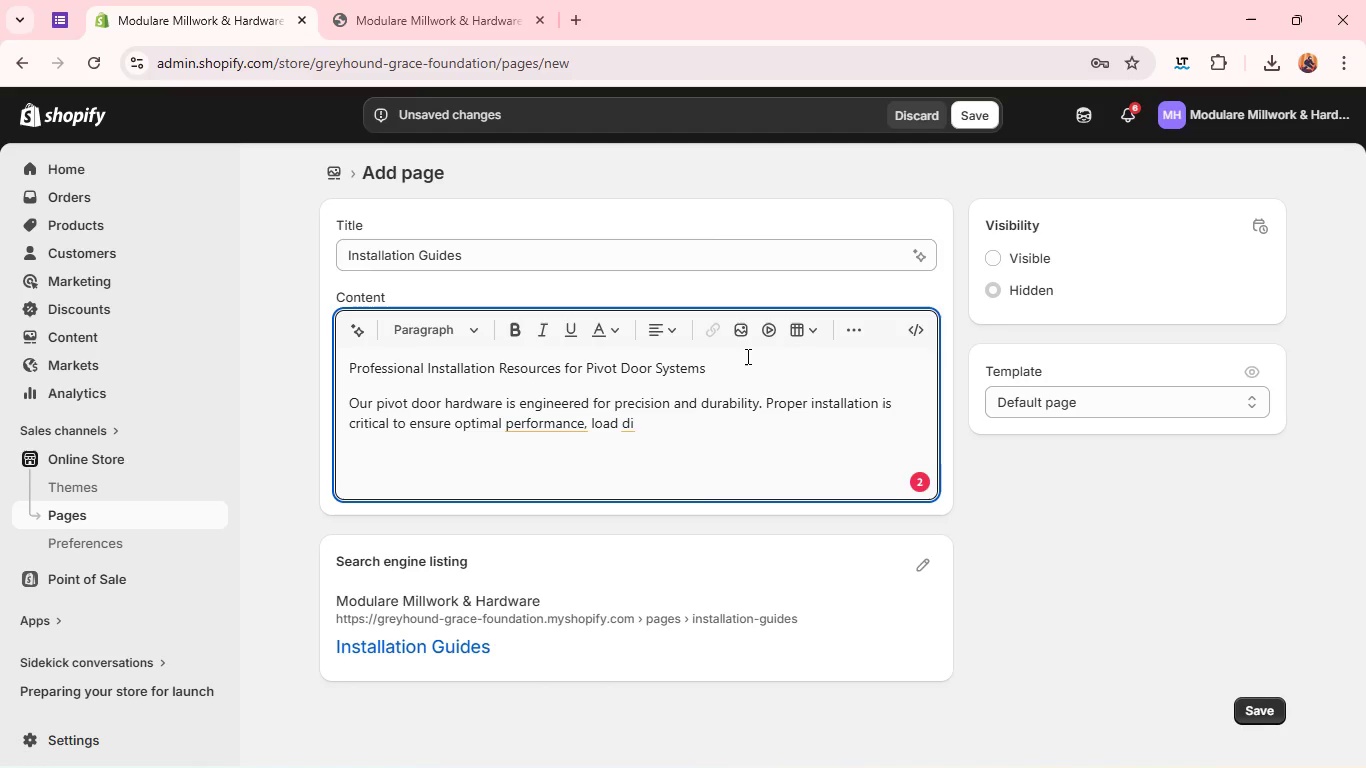 
wait(11.84)
 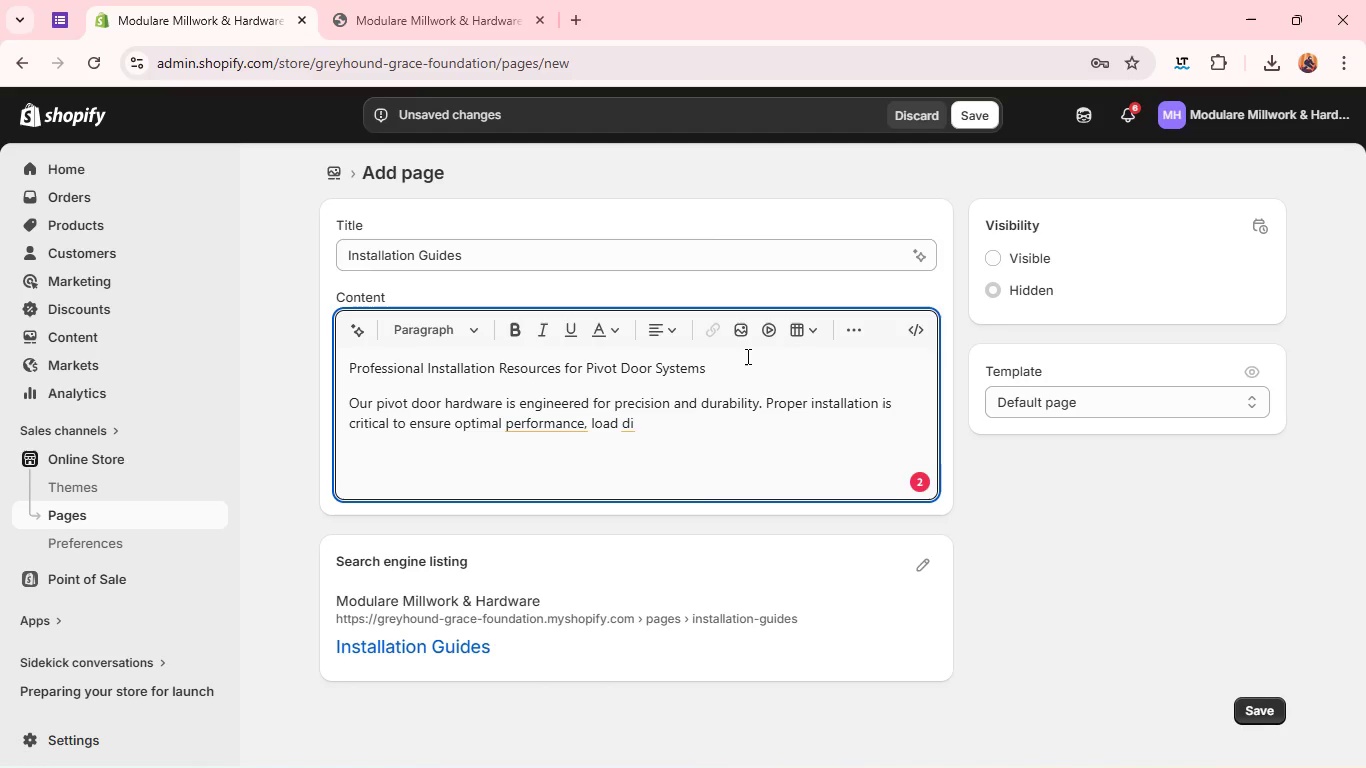 
type(stribution, and long-term )
 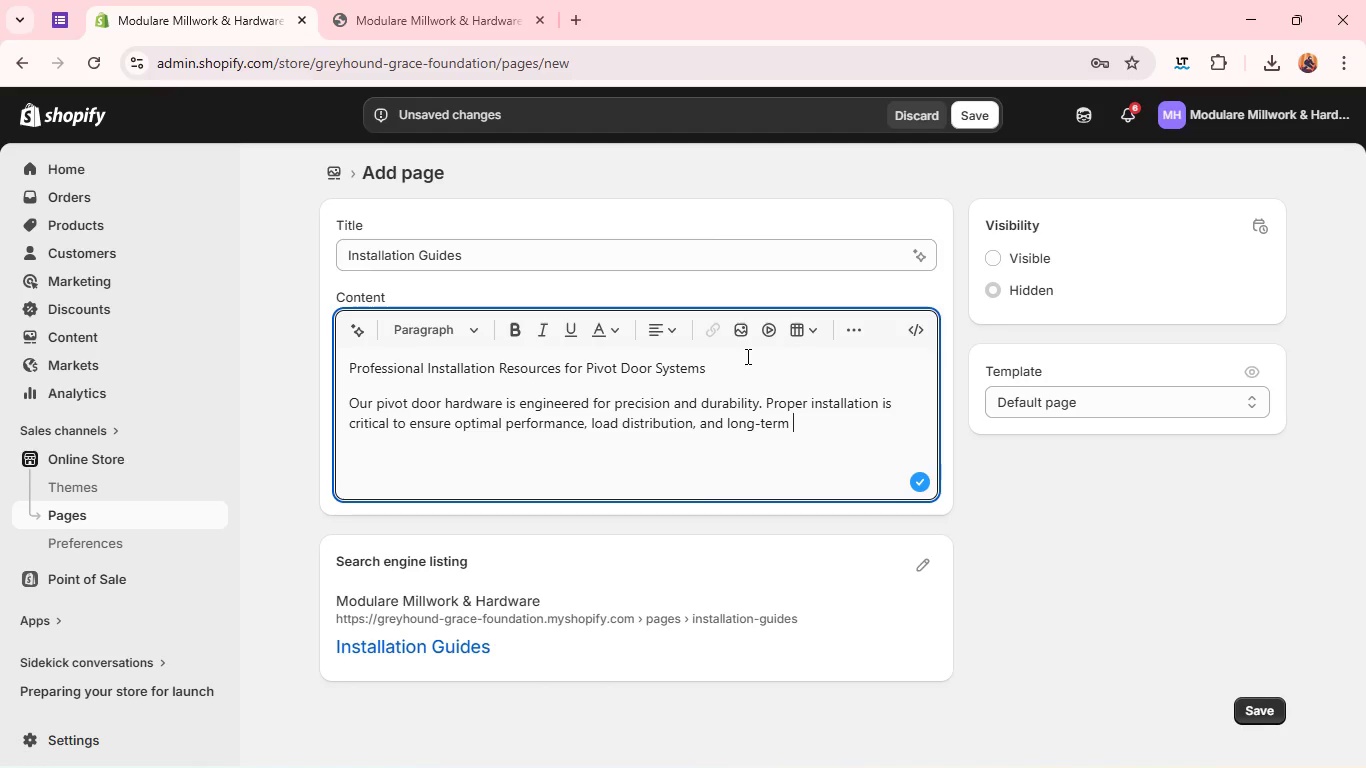 
wait(18.81)
 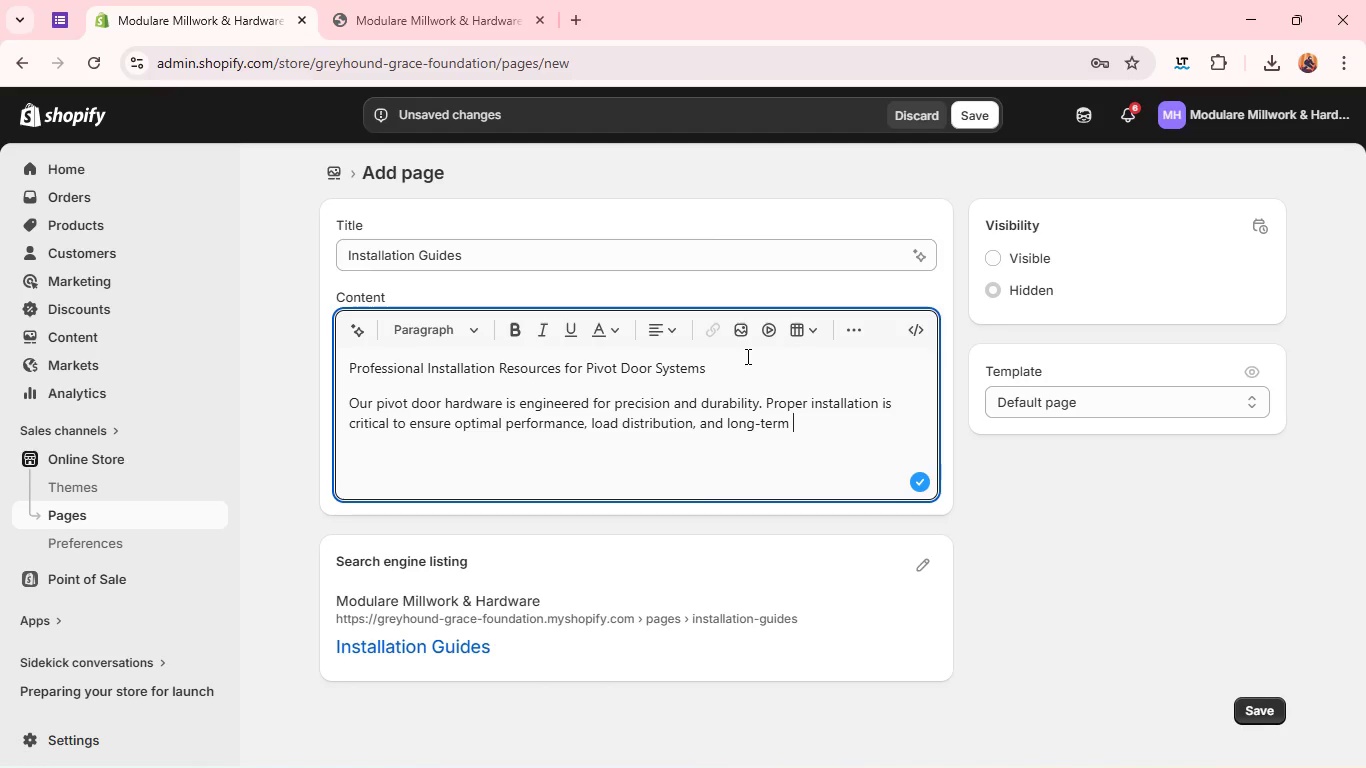 
type(reliability. This page provides general guidance to support conta)
key(Backspace)
type(ractors and installers during the insallation process. )
 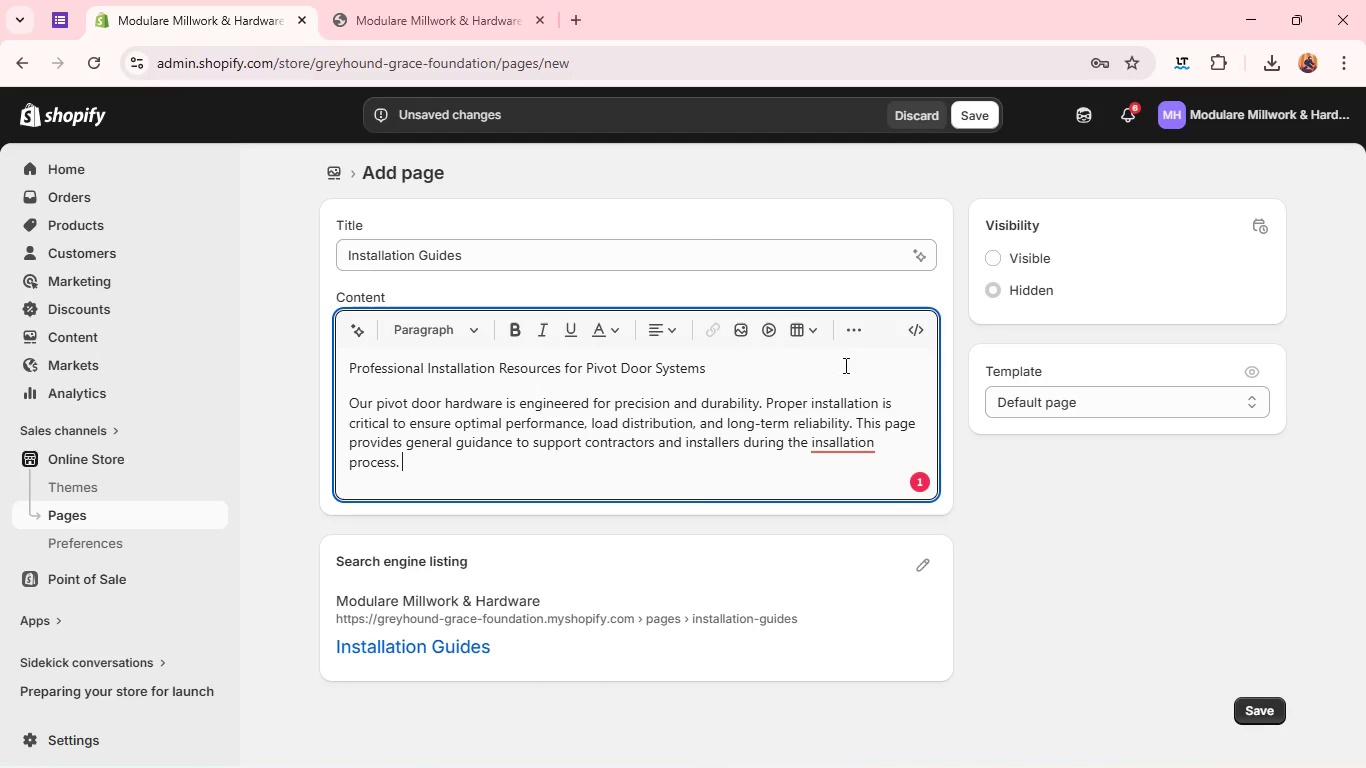 
left_click([834, 445])
 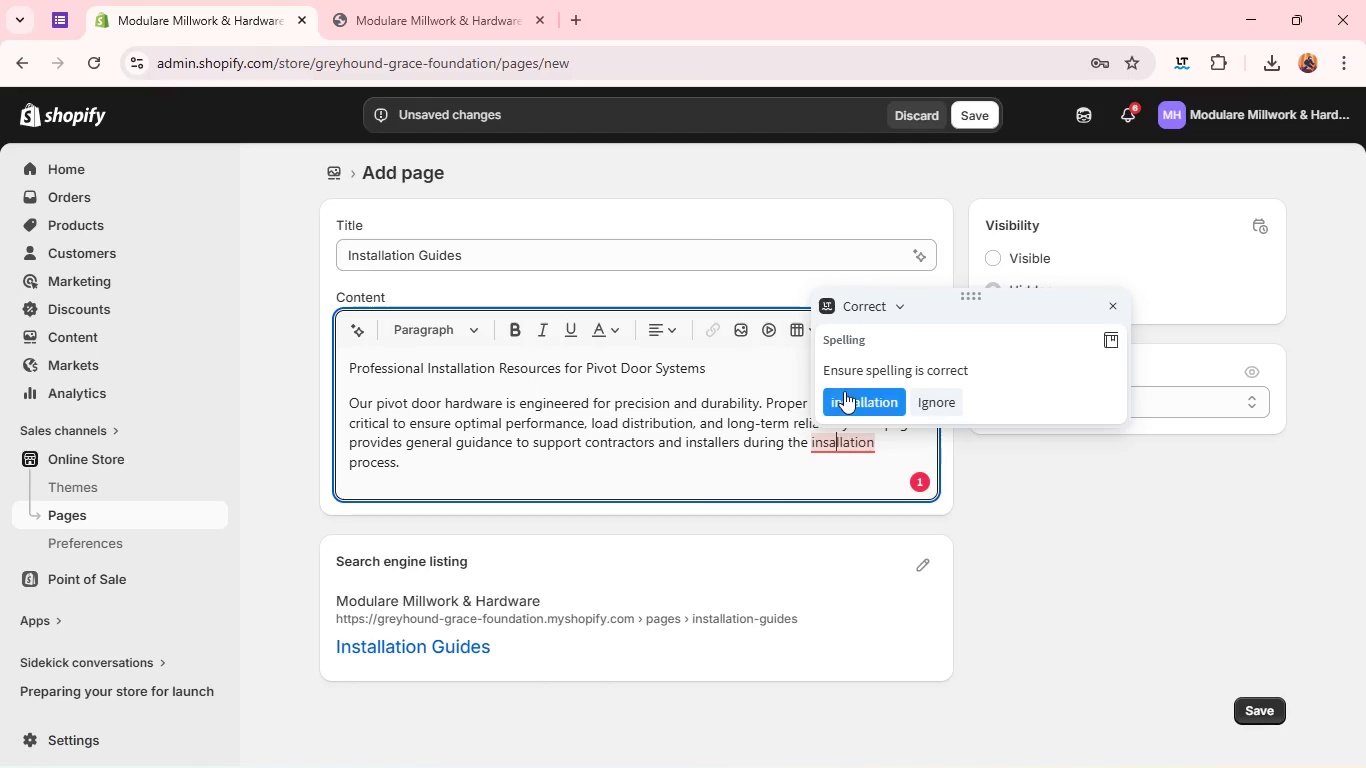 
left_click([843, 394])
 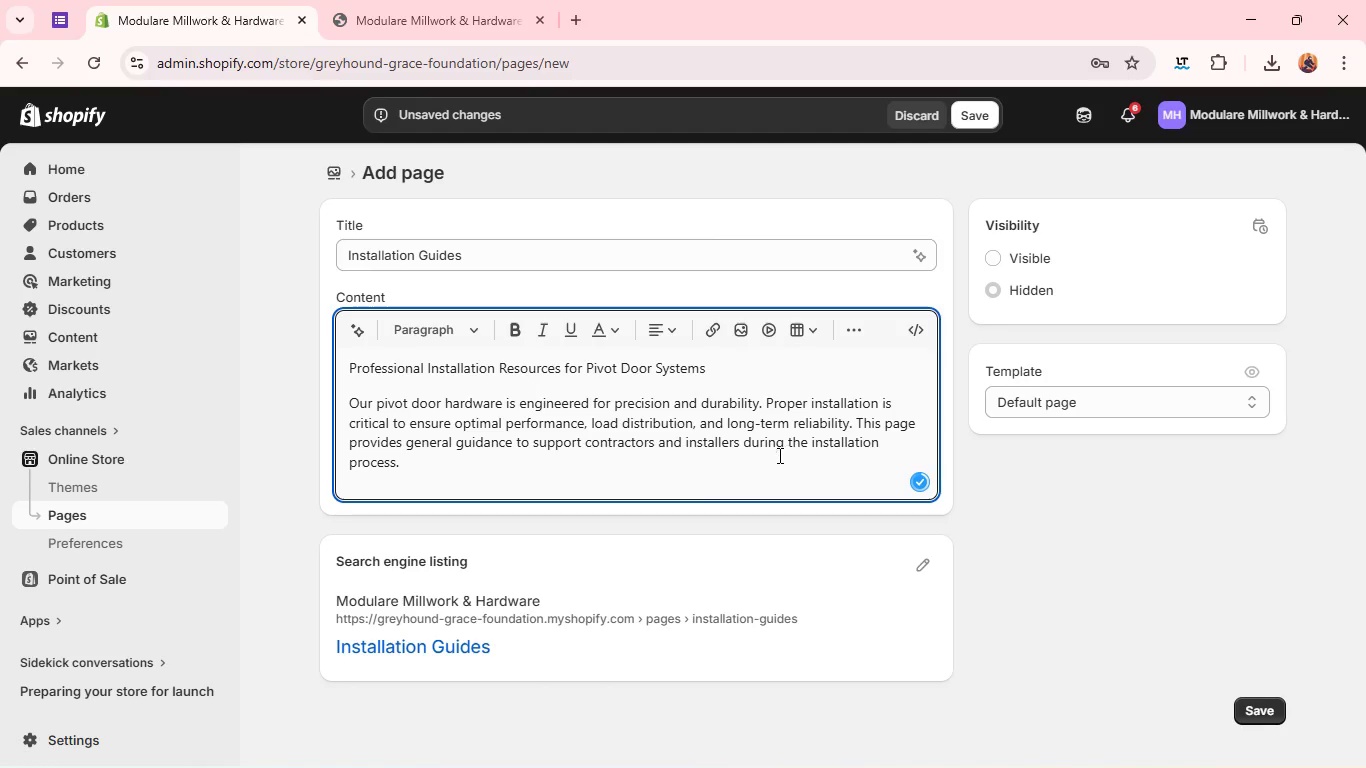 
left_click([772, 459])
 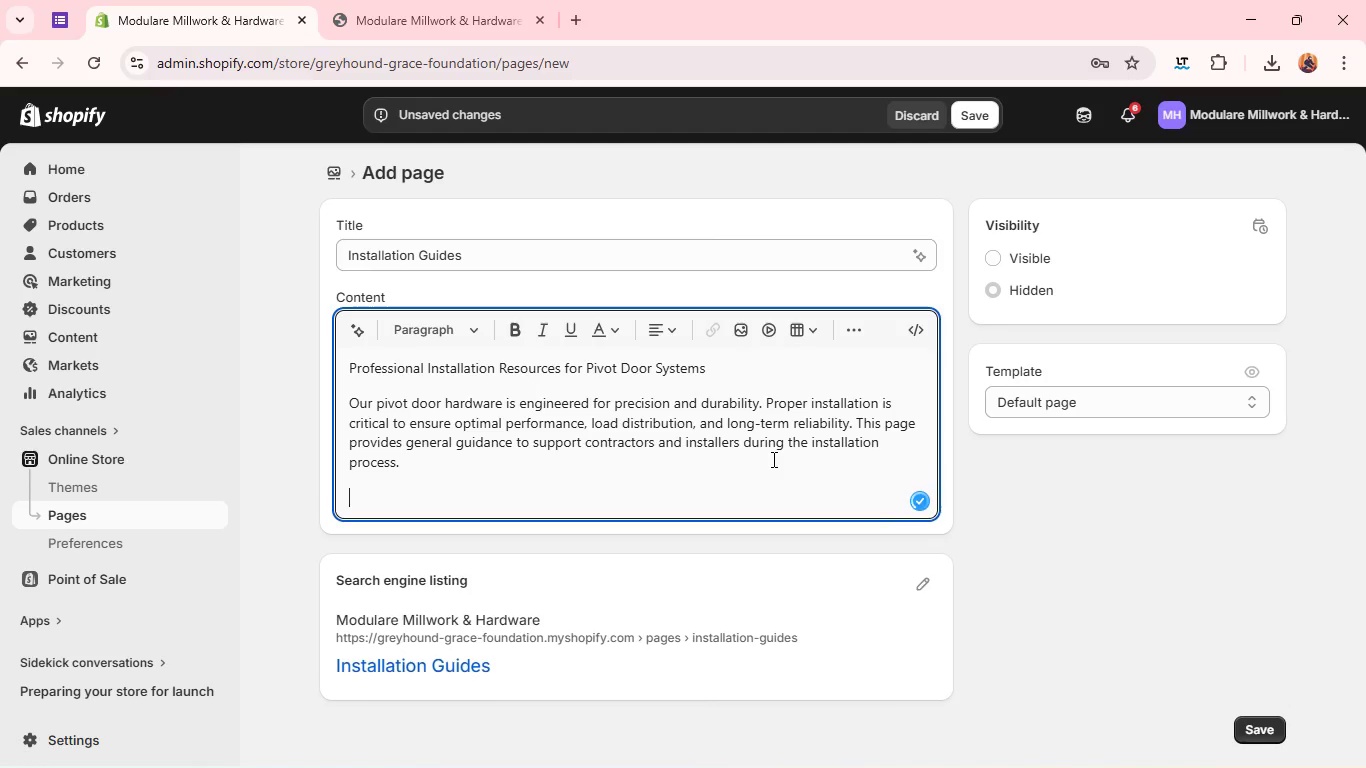 
key(Enter)
 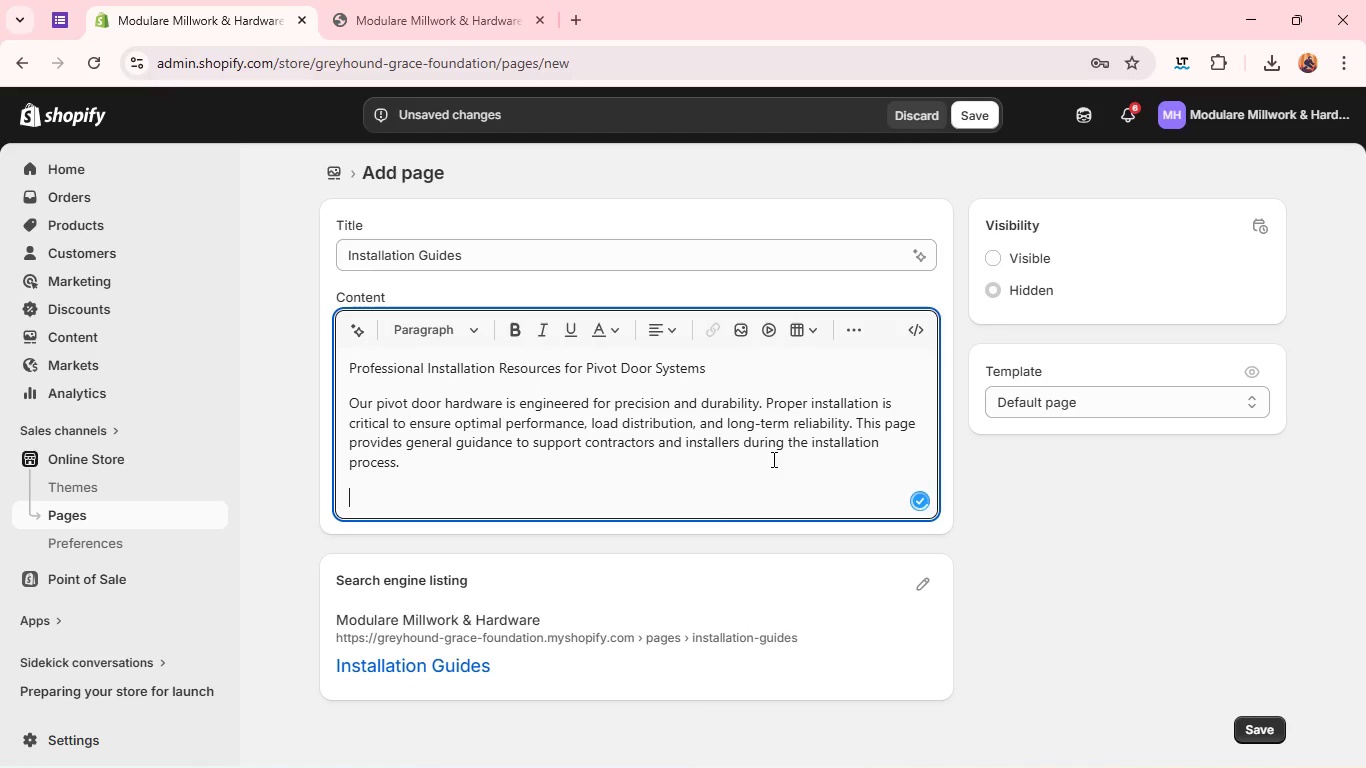 
type(Gemeral Insal)
key(Backspace)
key(Backspace)
type(tallation Overview)
 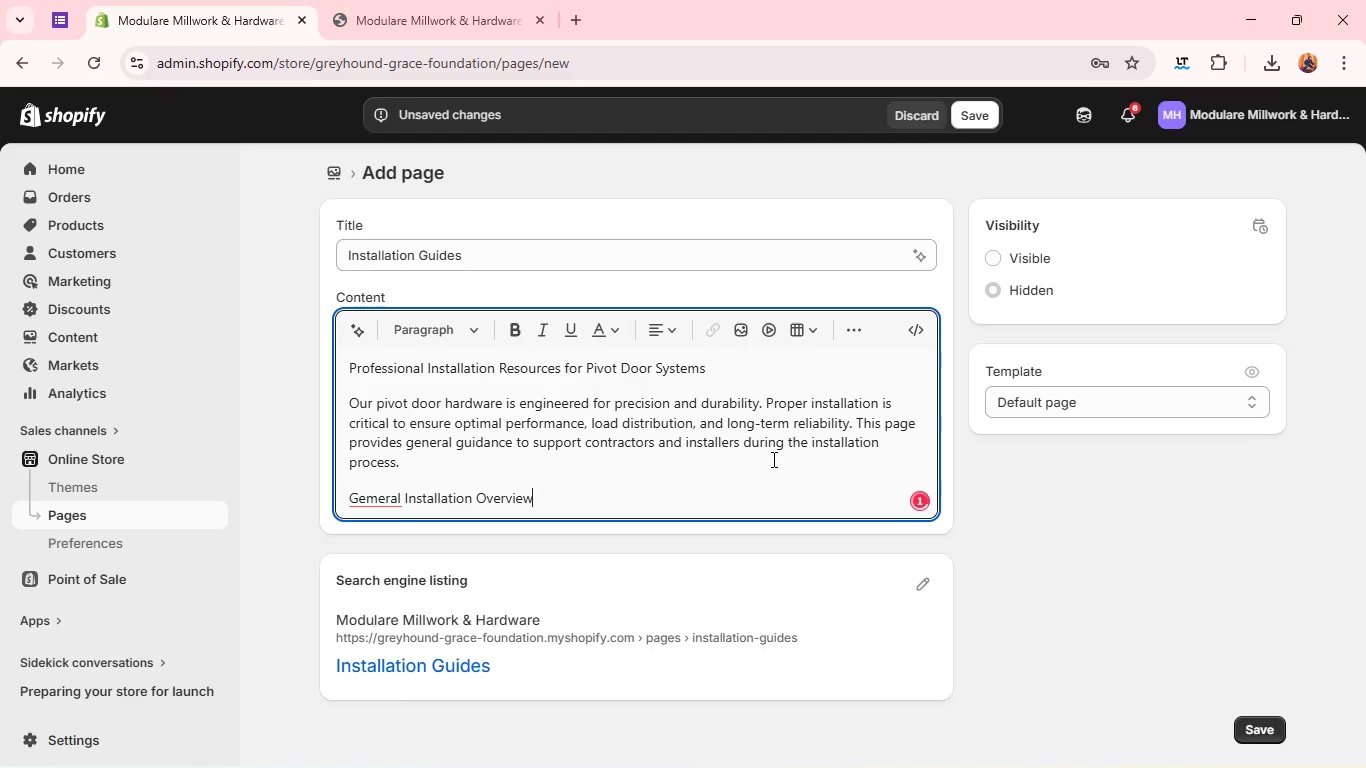 
key(Enter)
 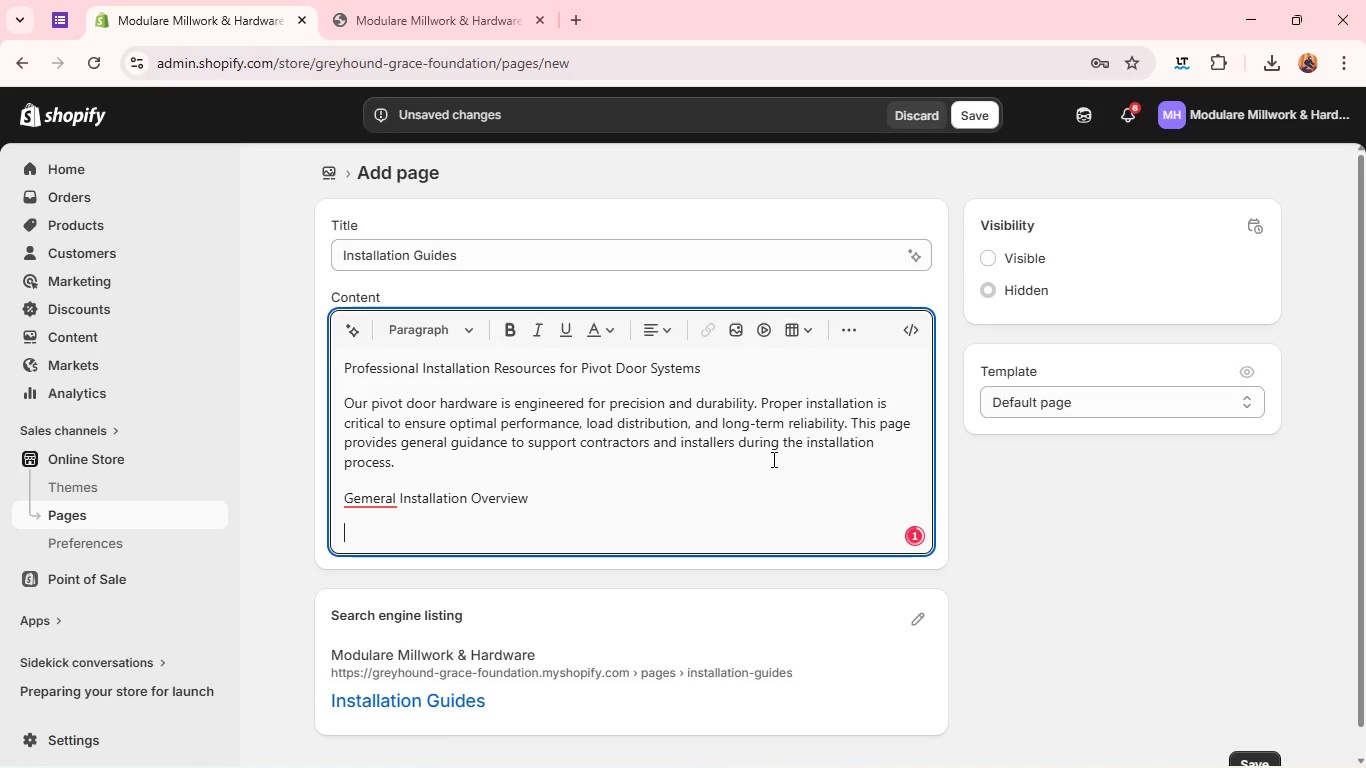 
key(Shift+E)
 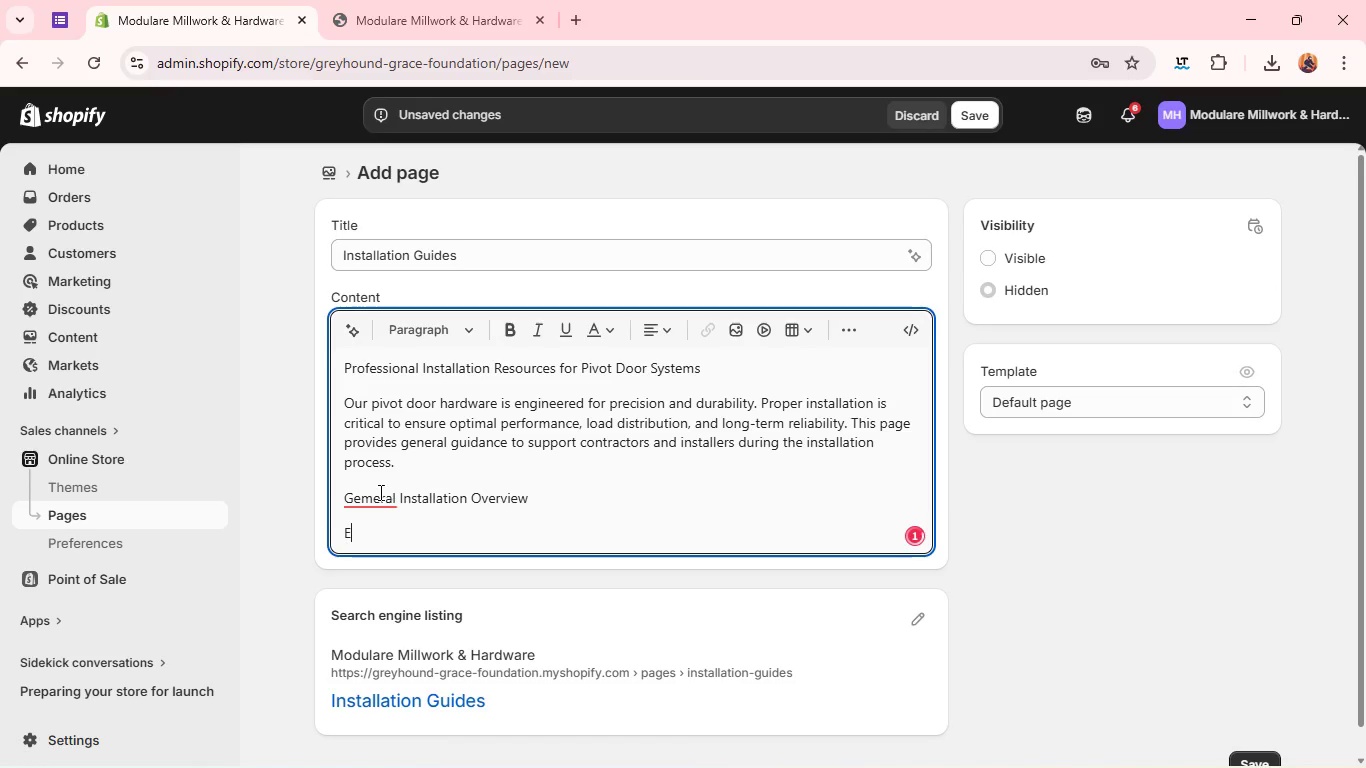 
left_click([369, 495])
 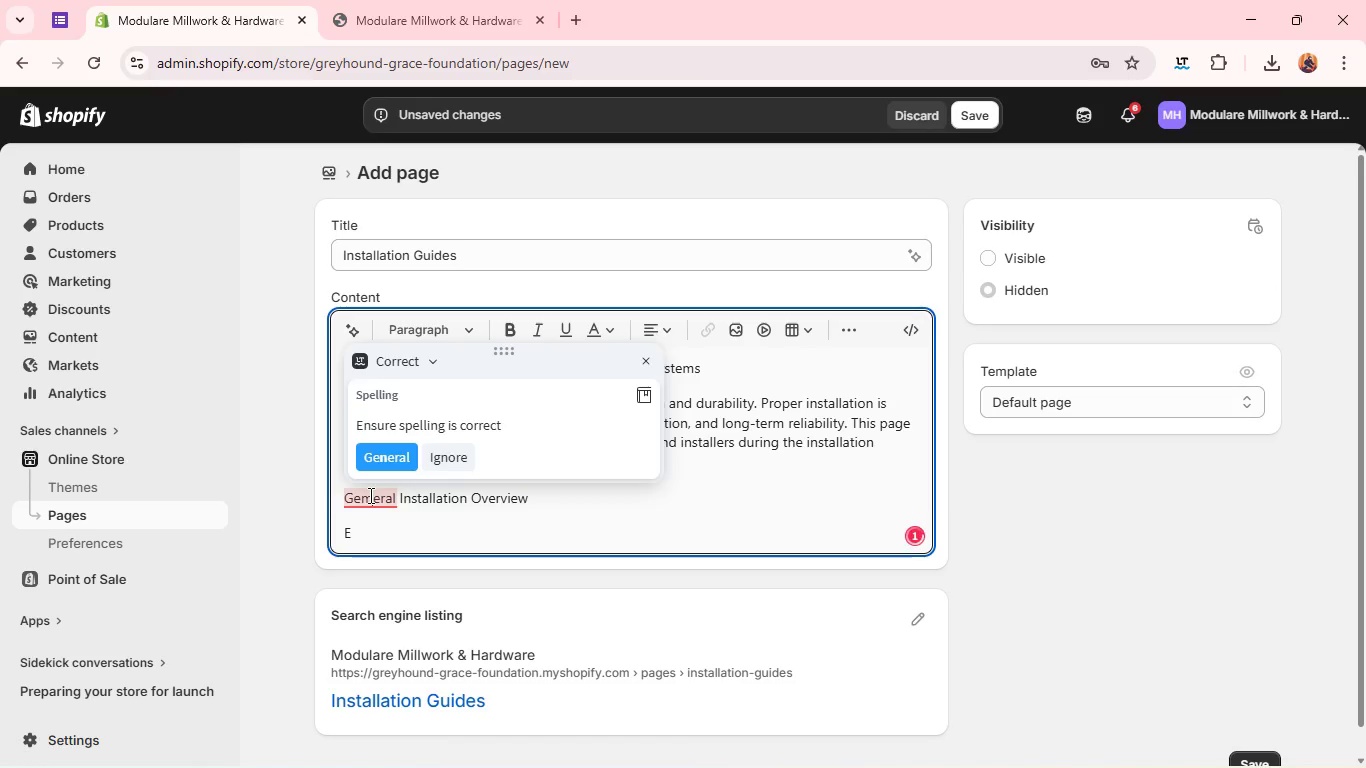 
key(Backspace)
 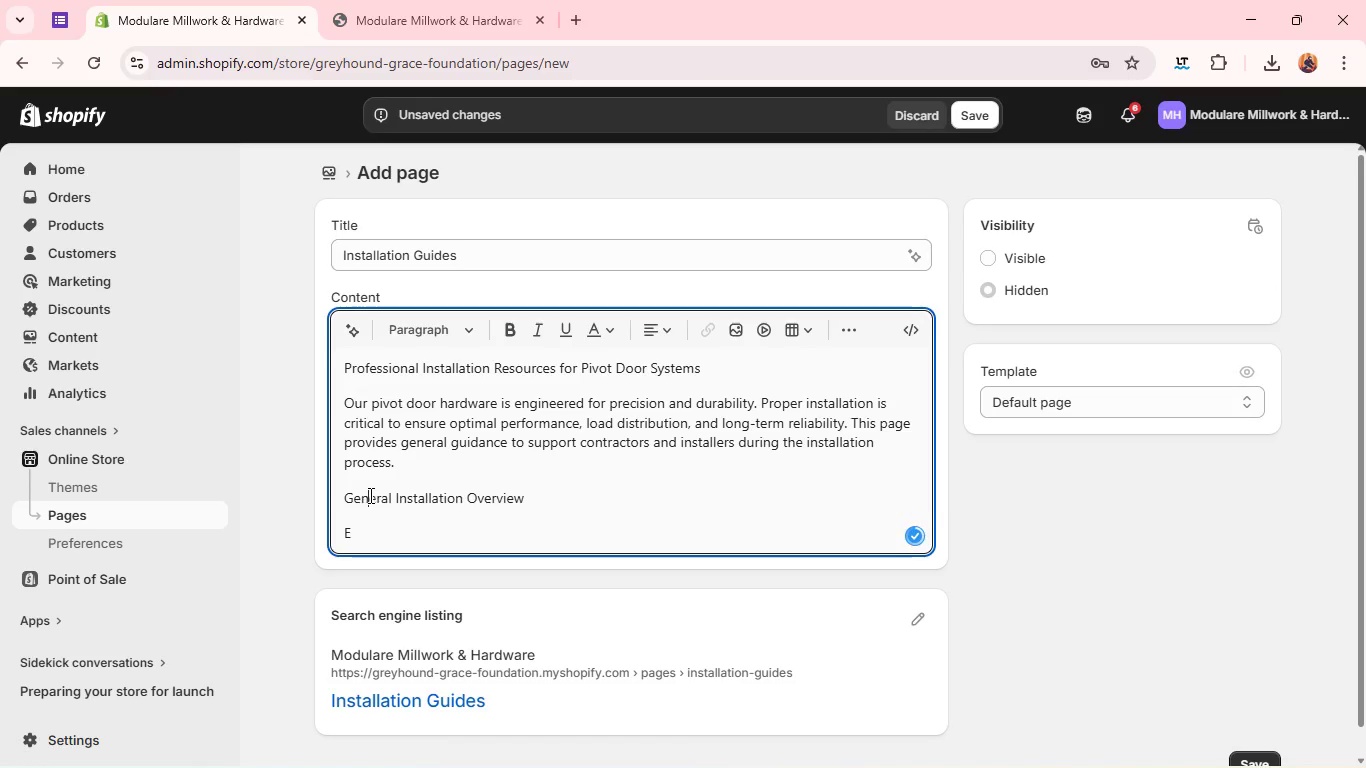 
key(N)
 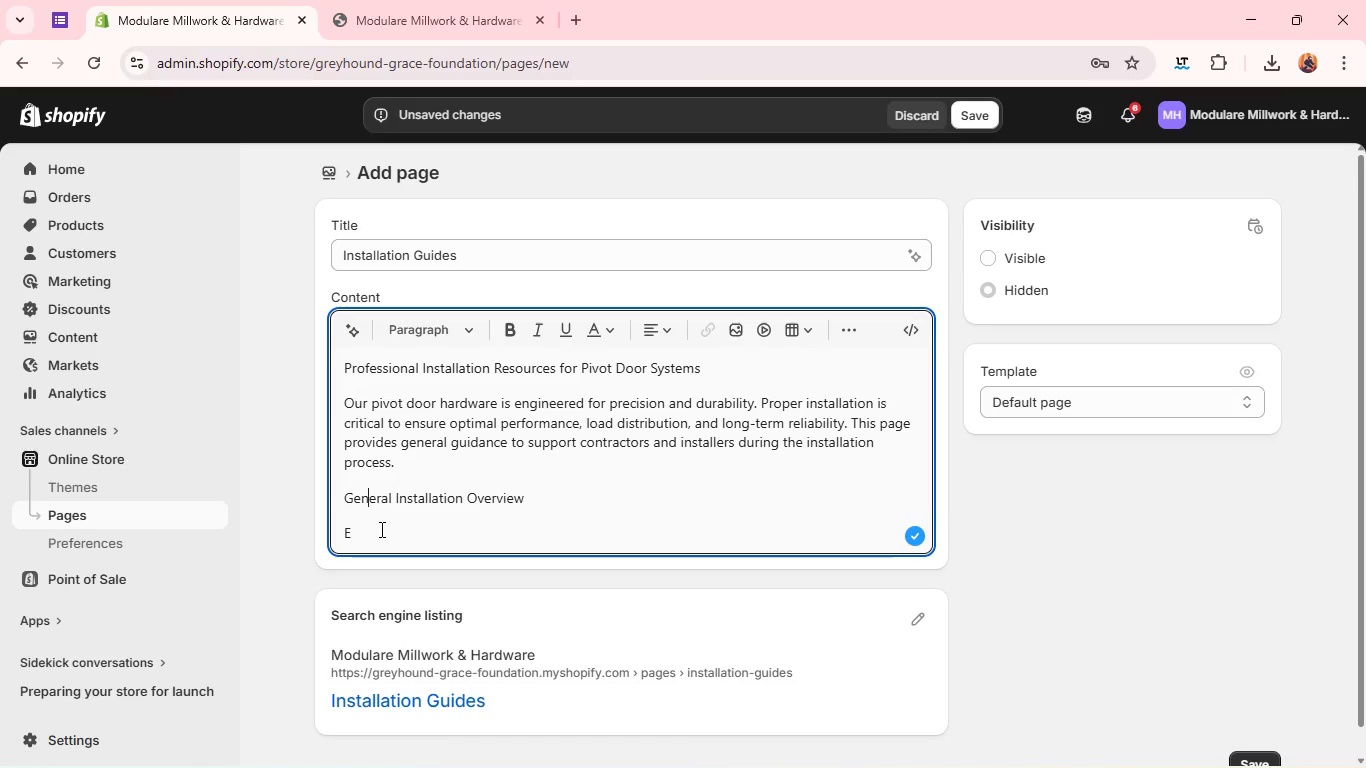 
left_click([383, 528])
 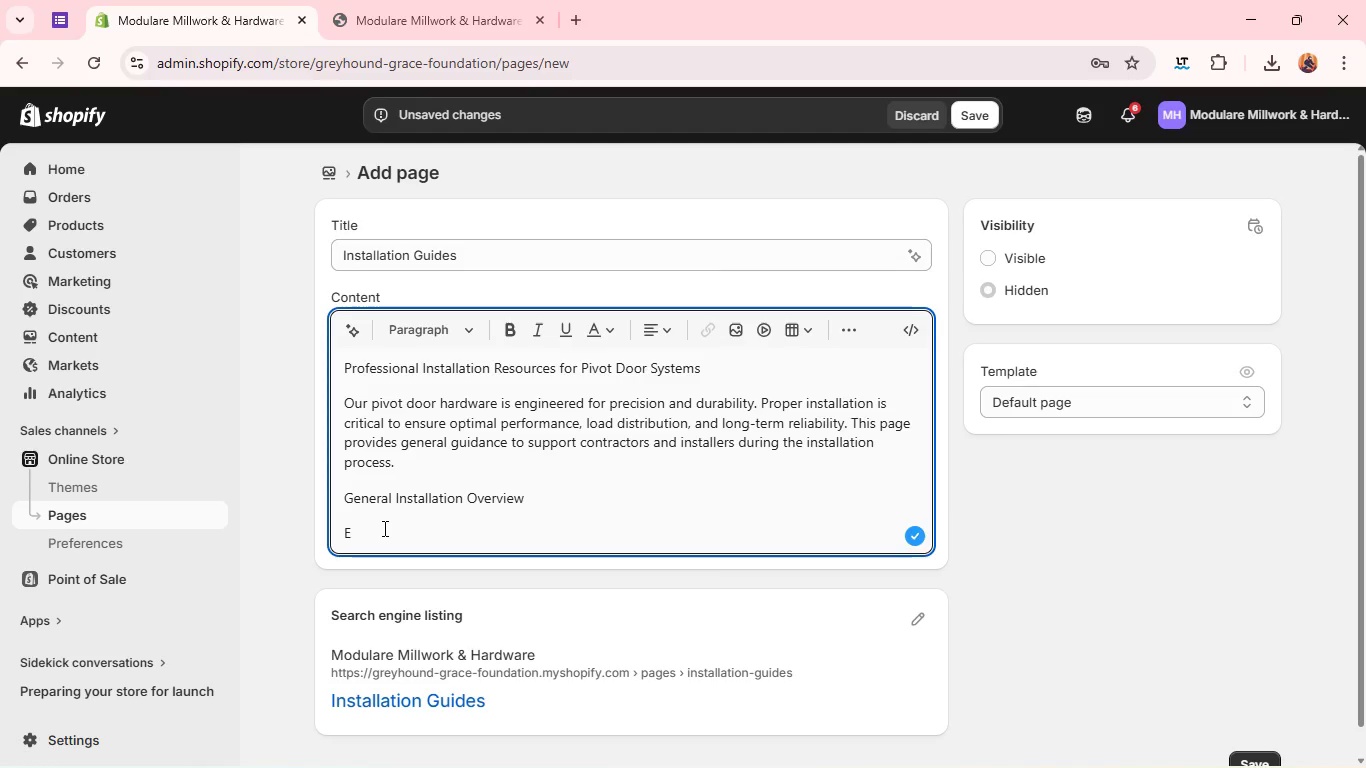 
type(ach pivot door system includes a floor-mounted pivot and a top pivot )
 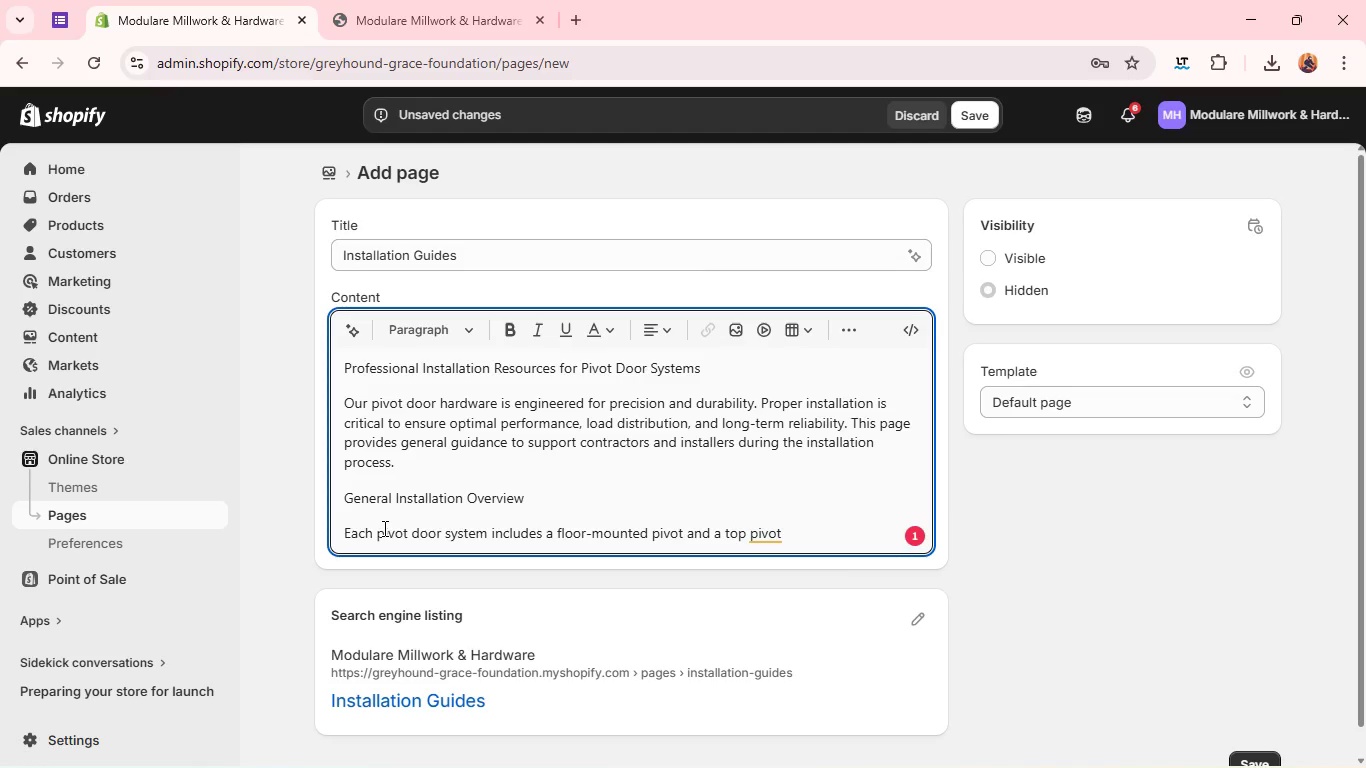 
type(component. Accourate )
 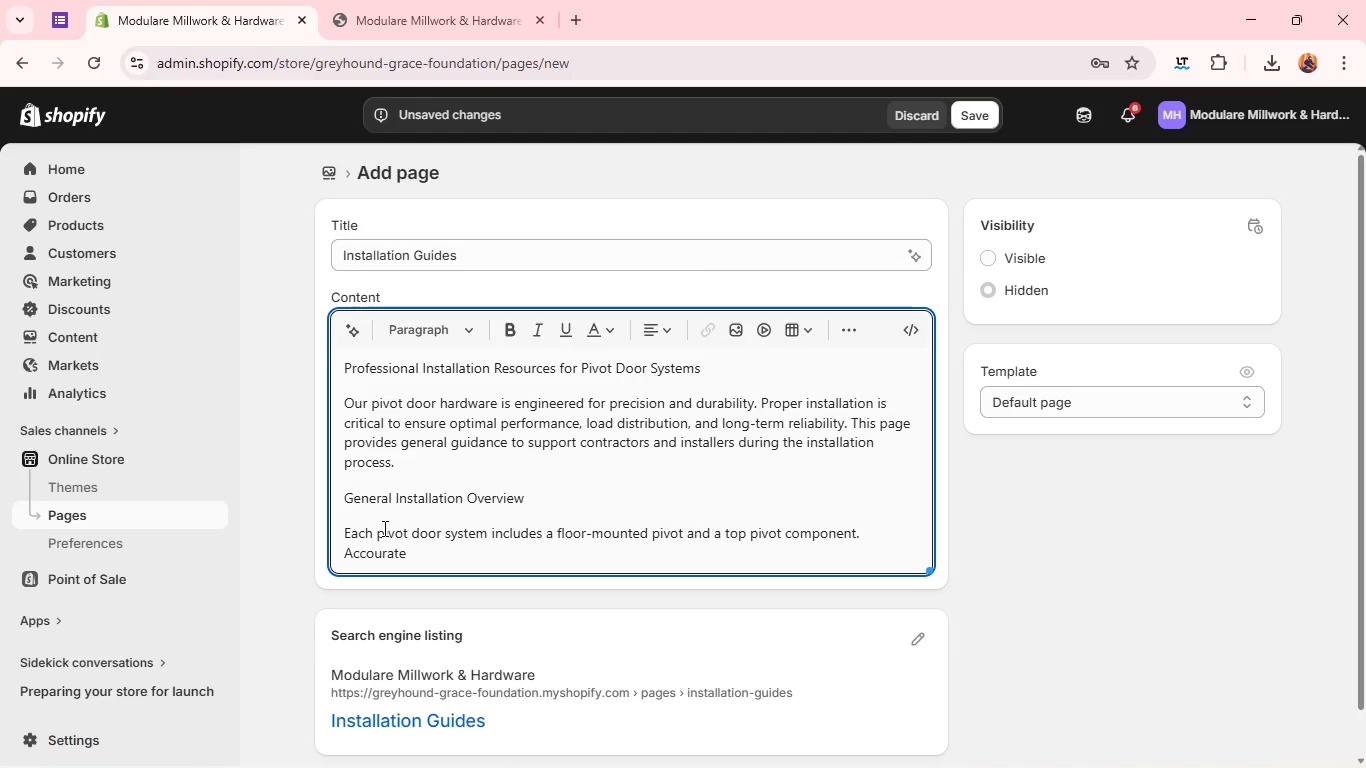 
wait(10.19)
 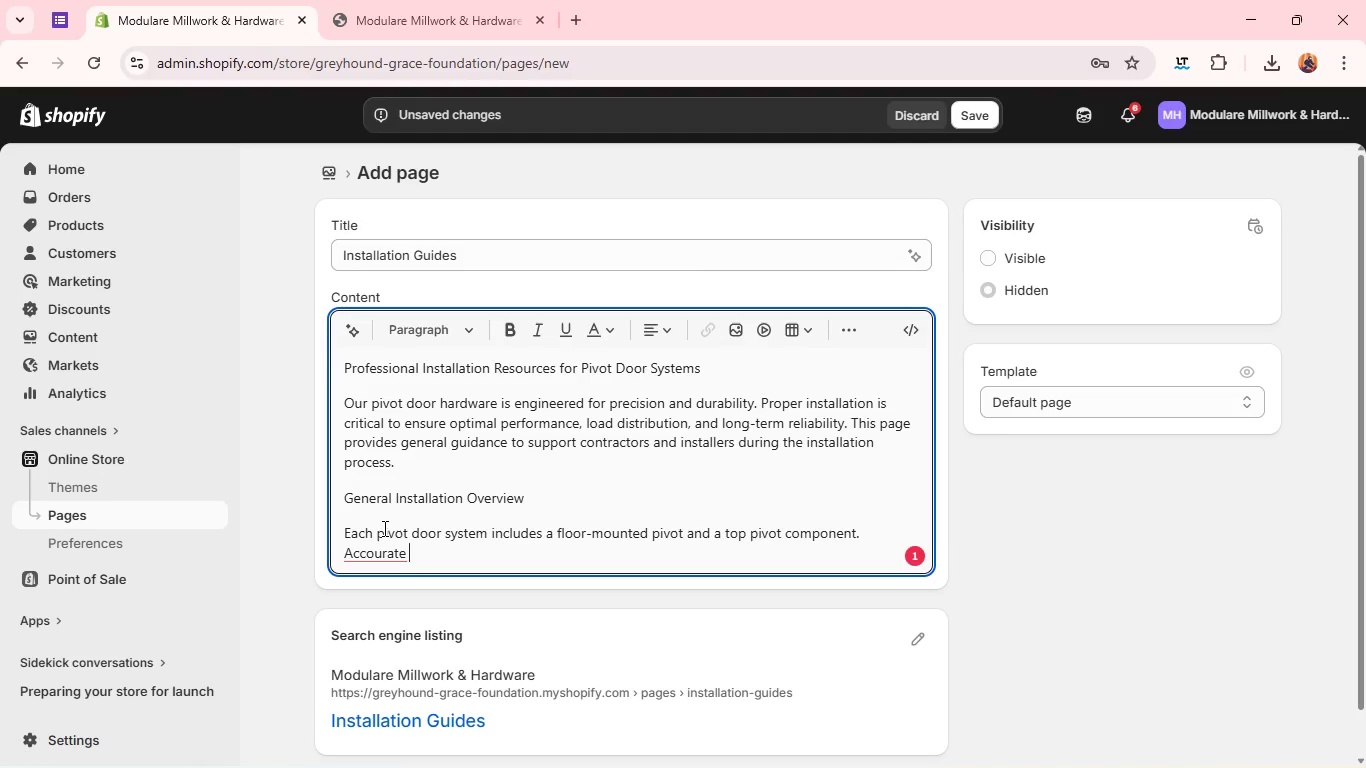 
type(alignment between these components is ee)
key(Backspace)
type(ssential d)
key(Backspace)
type(for smooth door operation and structural stability. )
 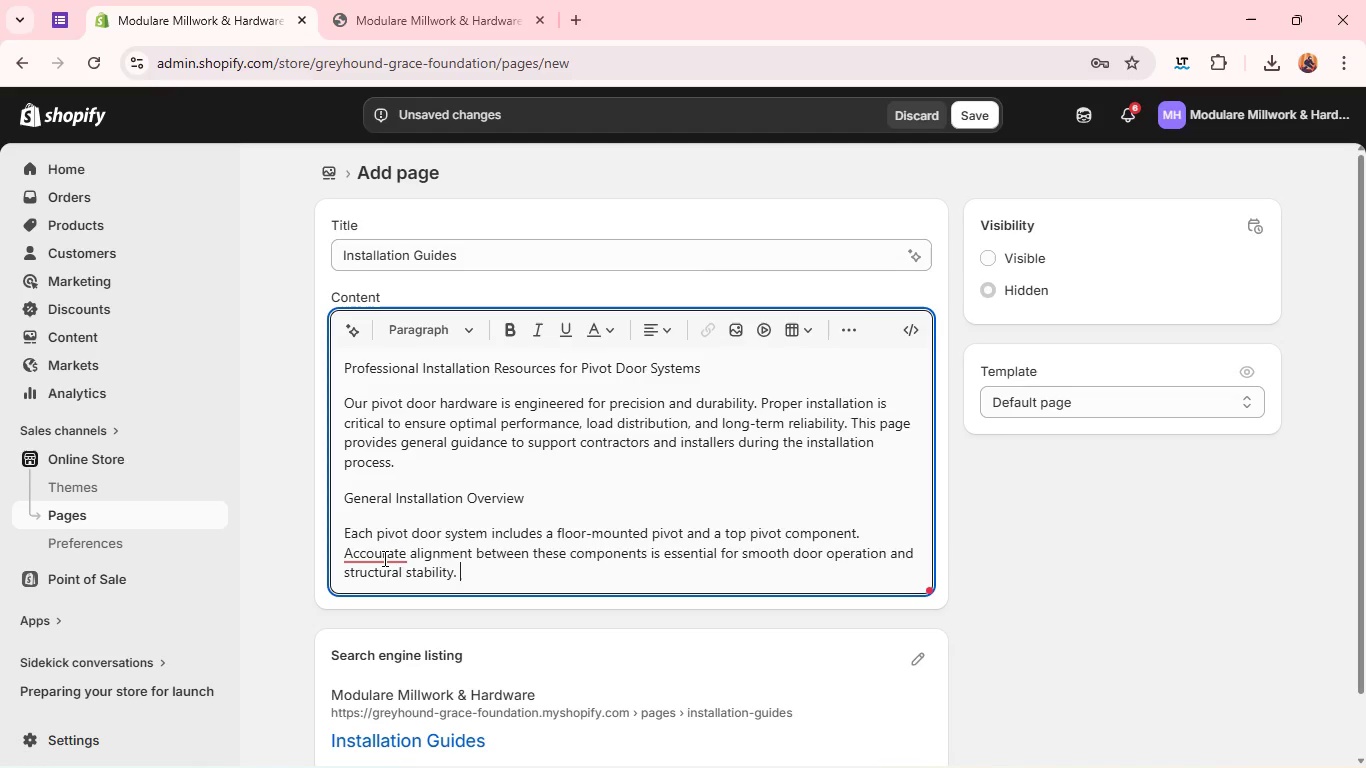 
left_click([383, 558])
 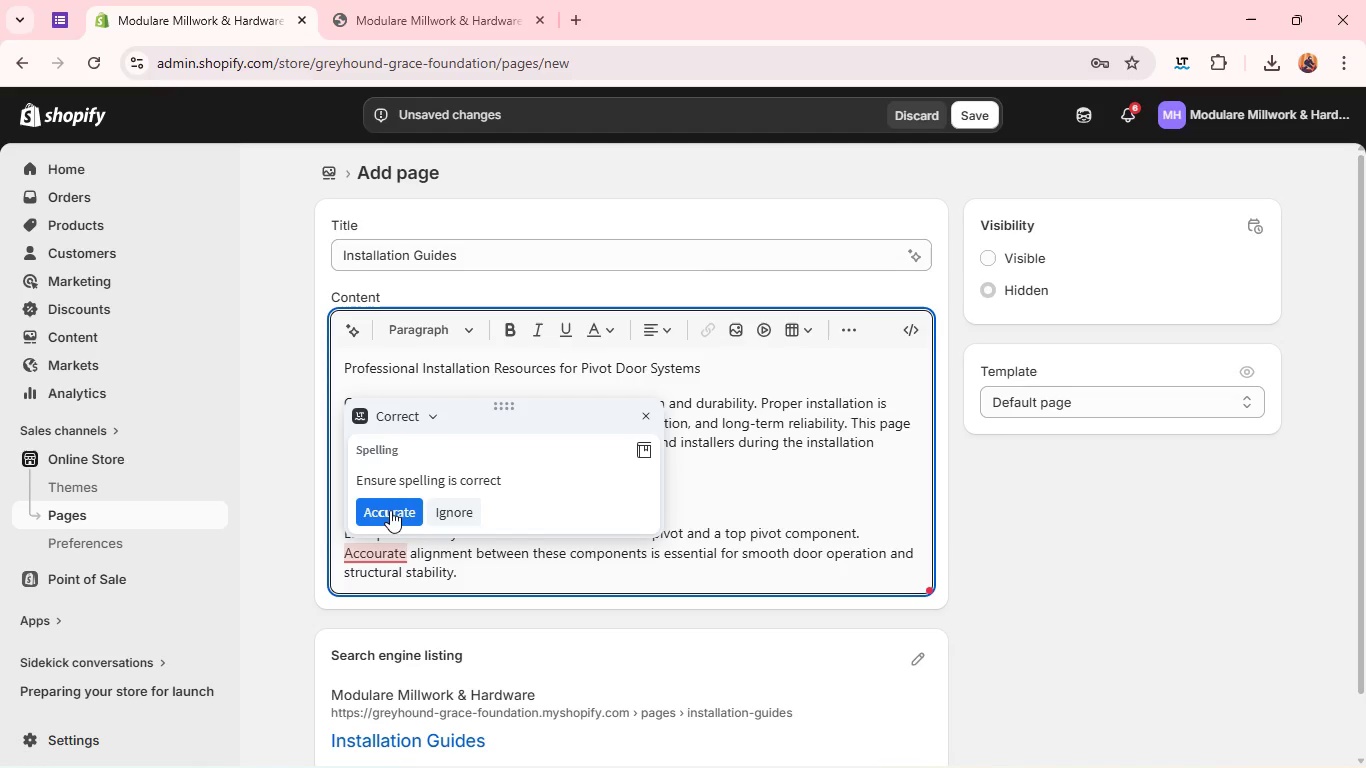 
left_click([390, 508])
 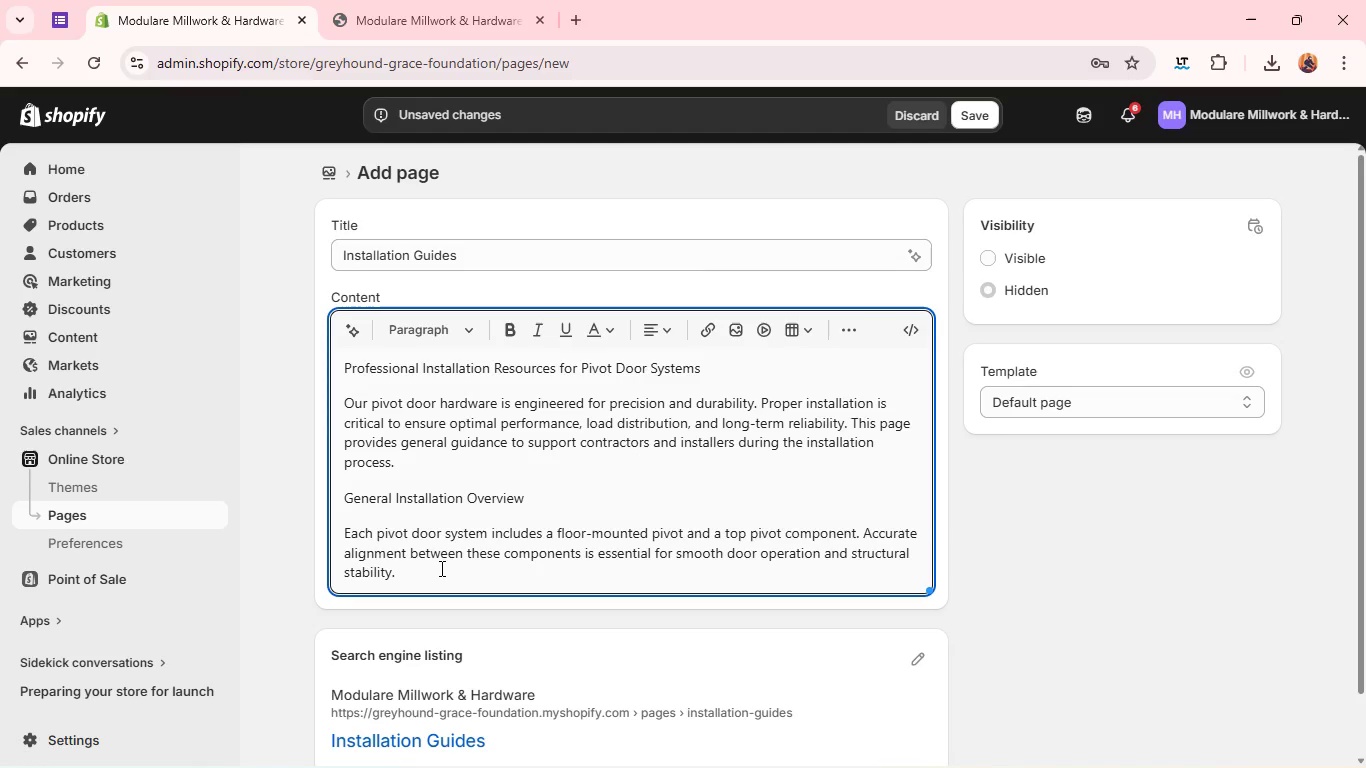 
left_click([439, 568])
 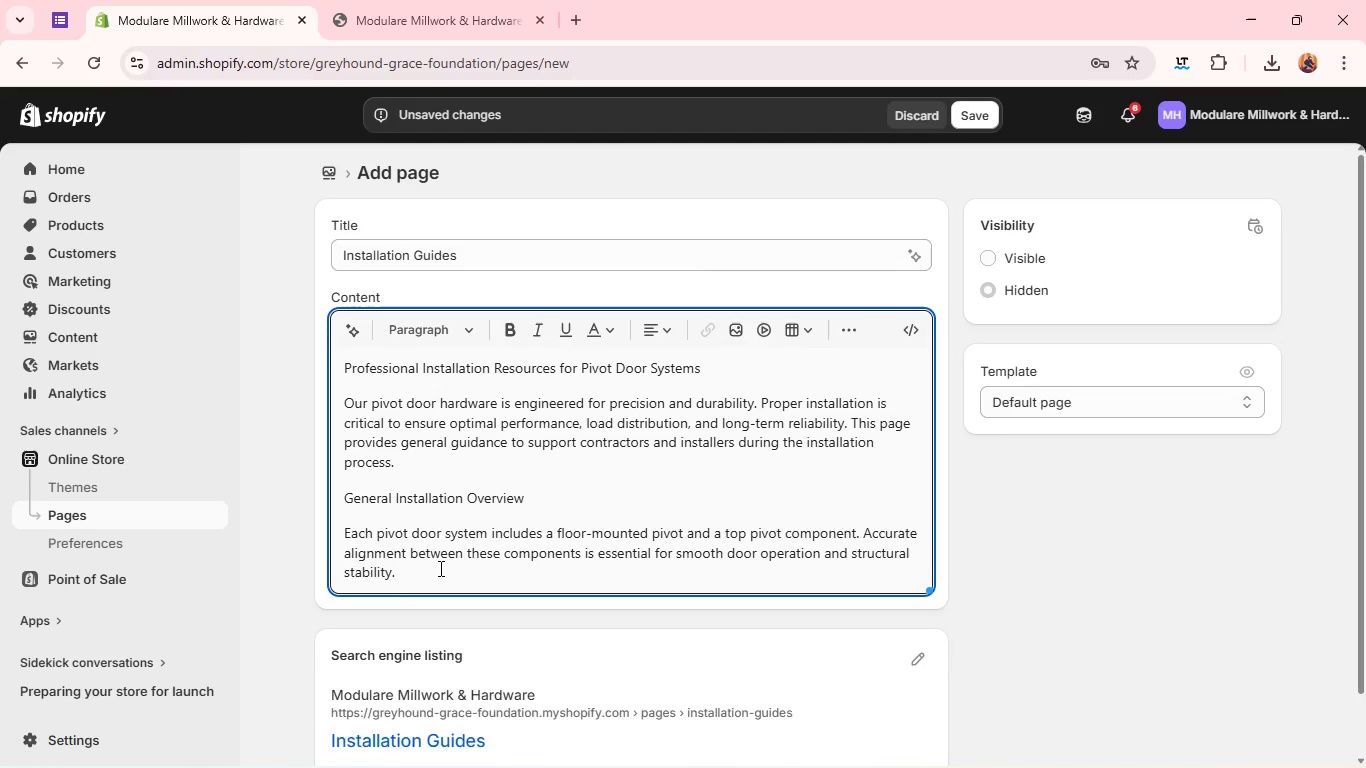 
key(Enter)
 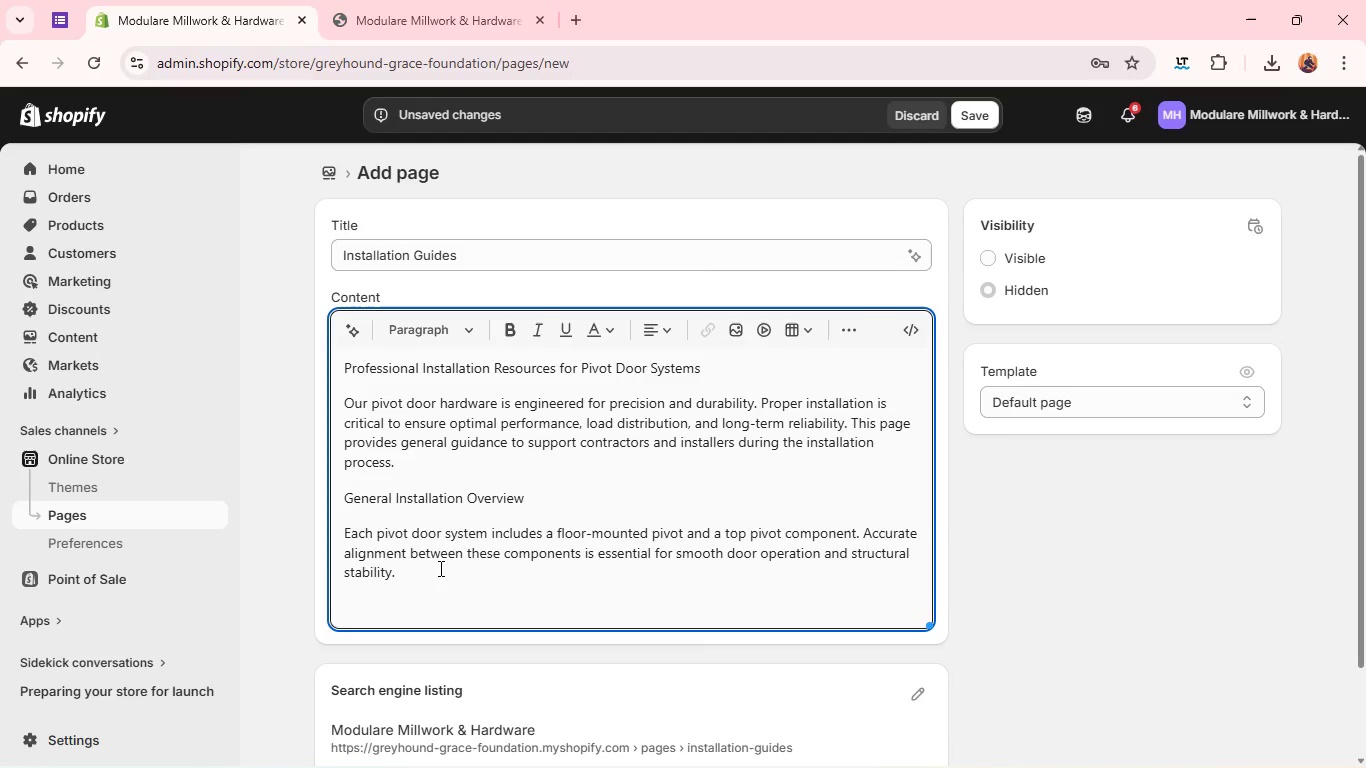 
type(Basic installation flow:)
 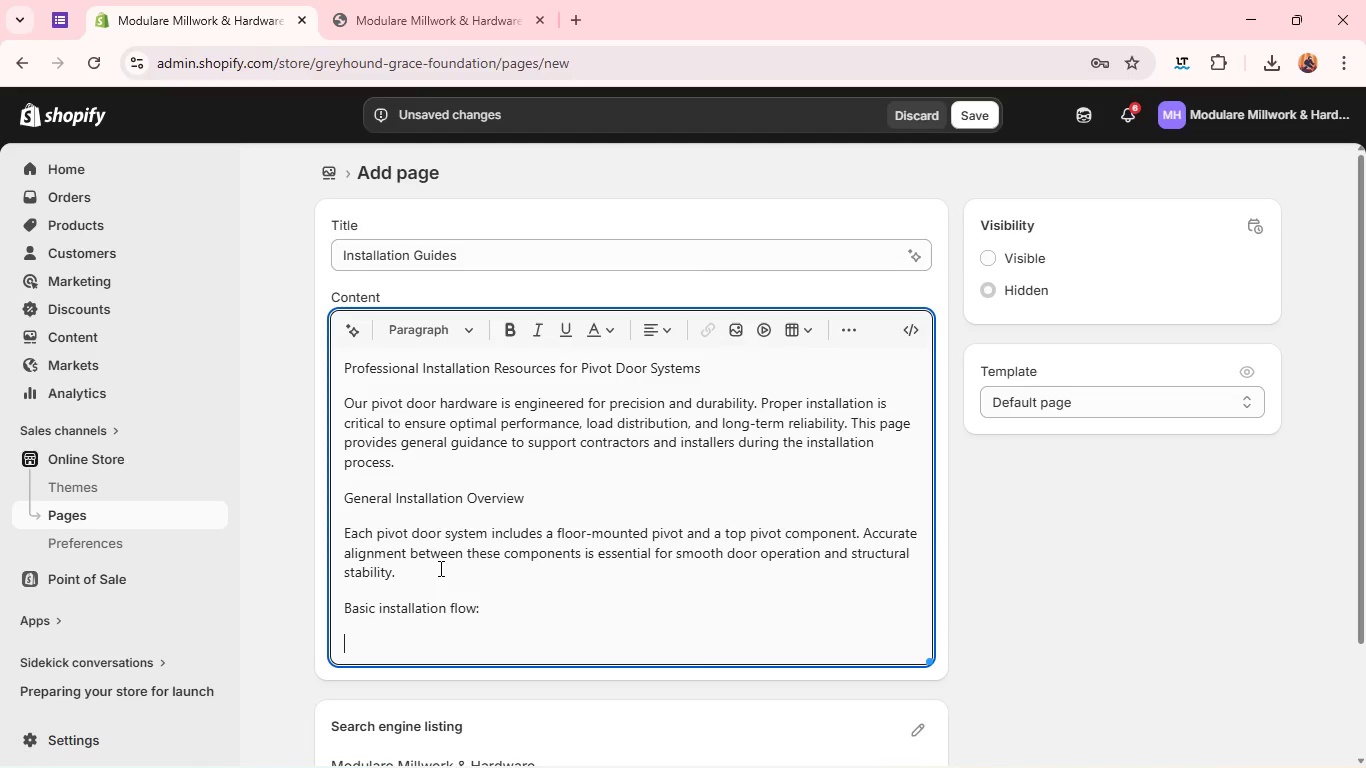 
key(Enter)
 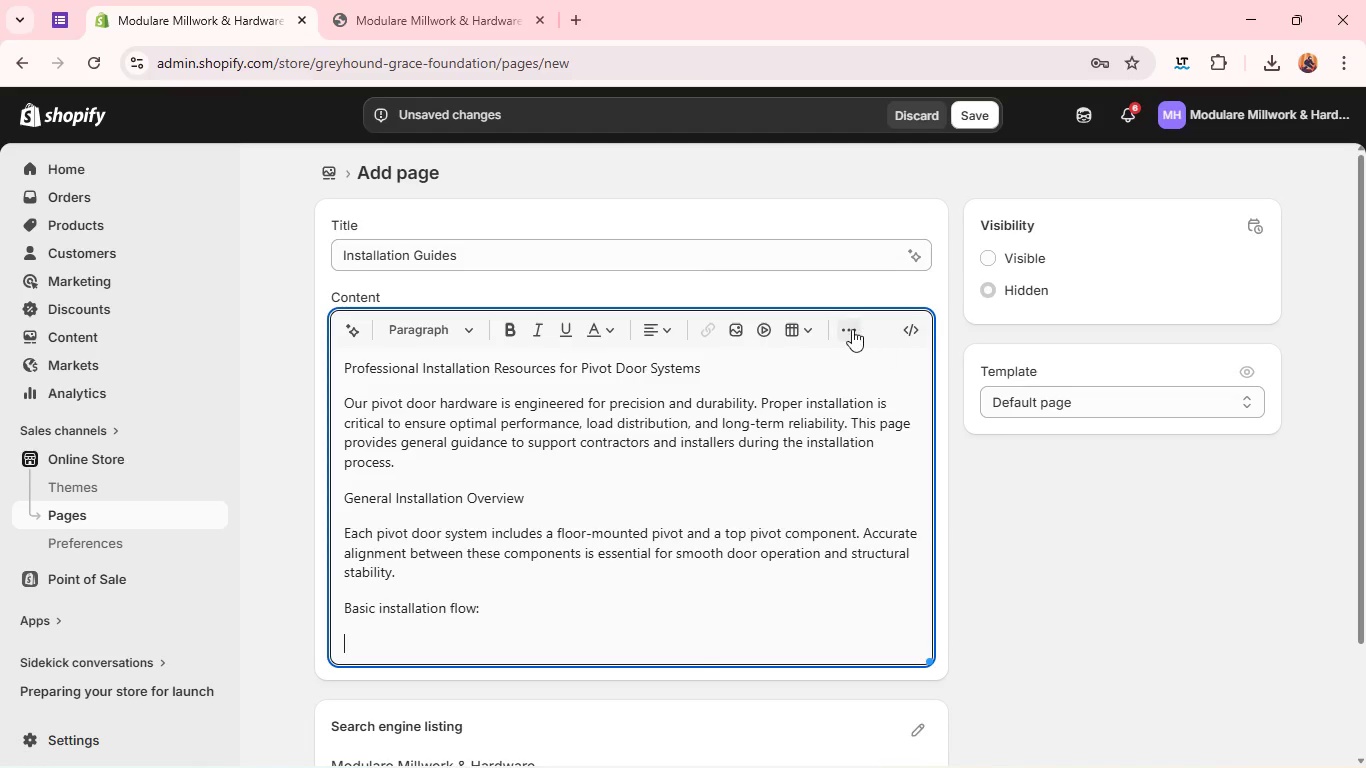 
left_click([849, 328])
 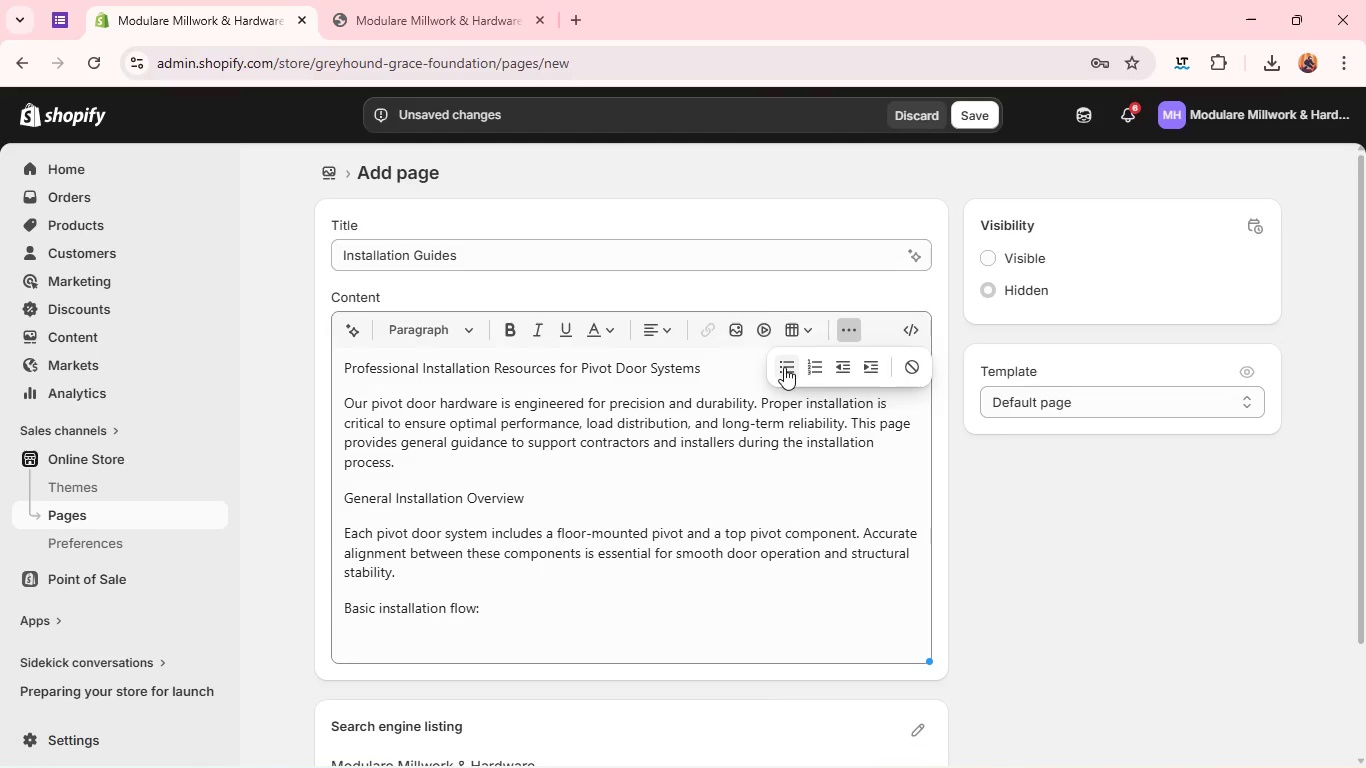 
left_click([782, 368])
 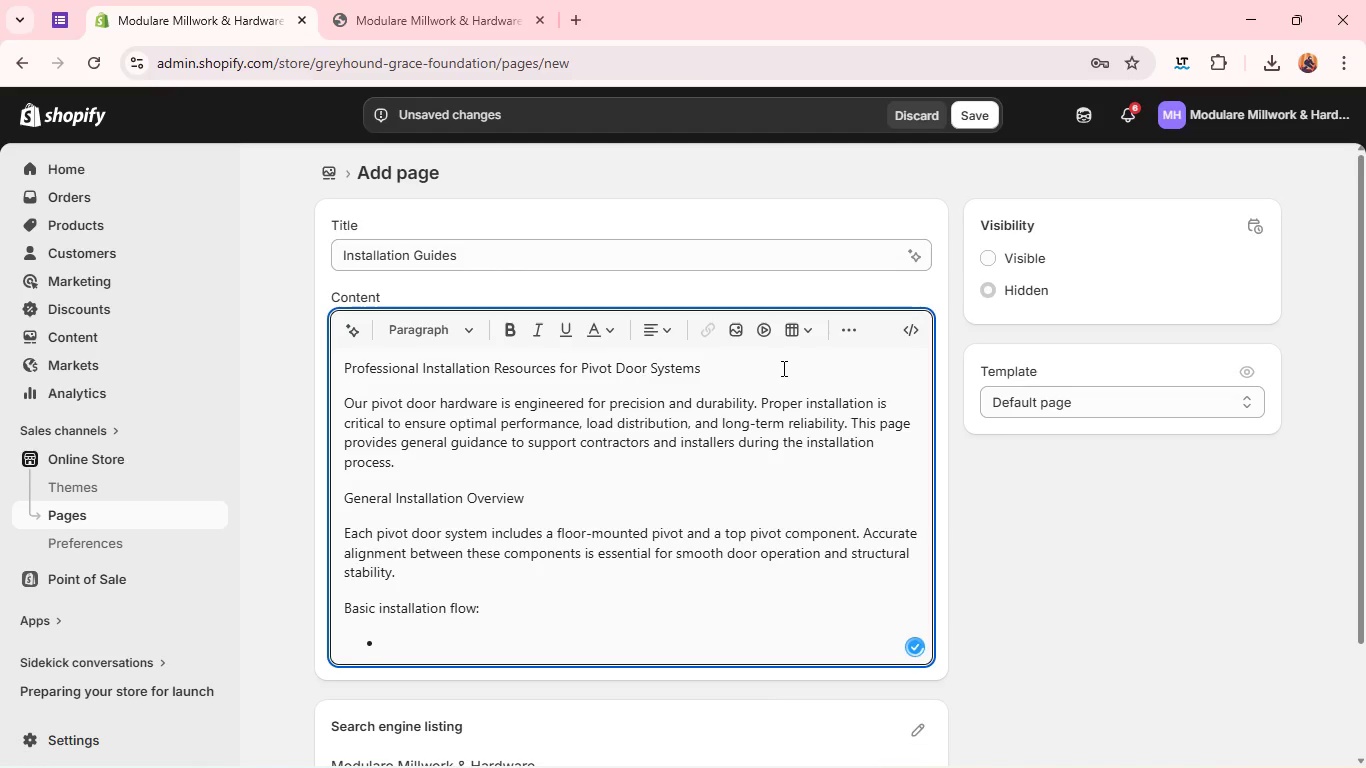 
type(Prepare and level the floor surface )
 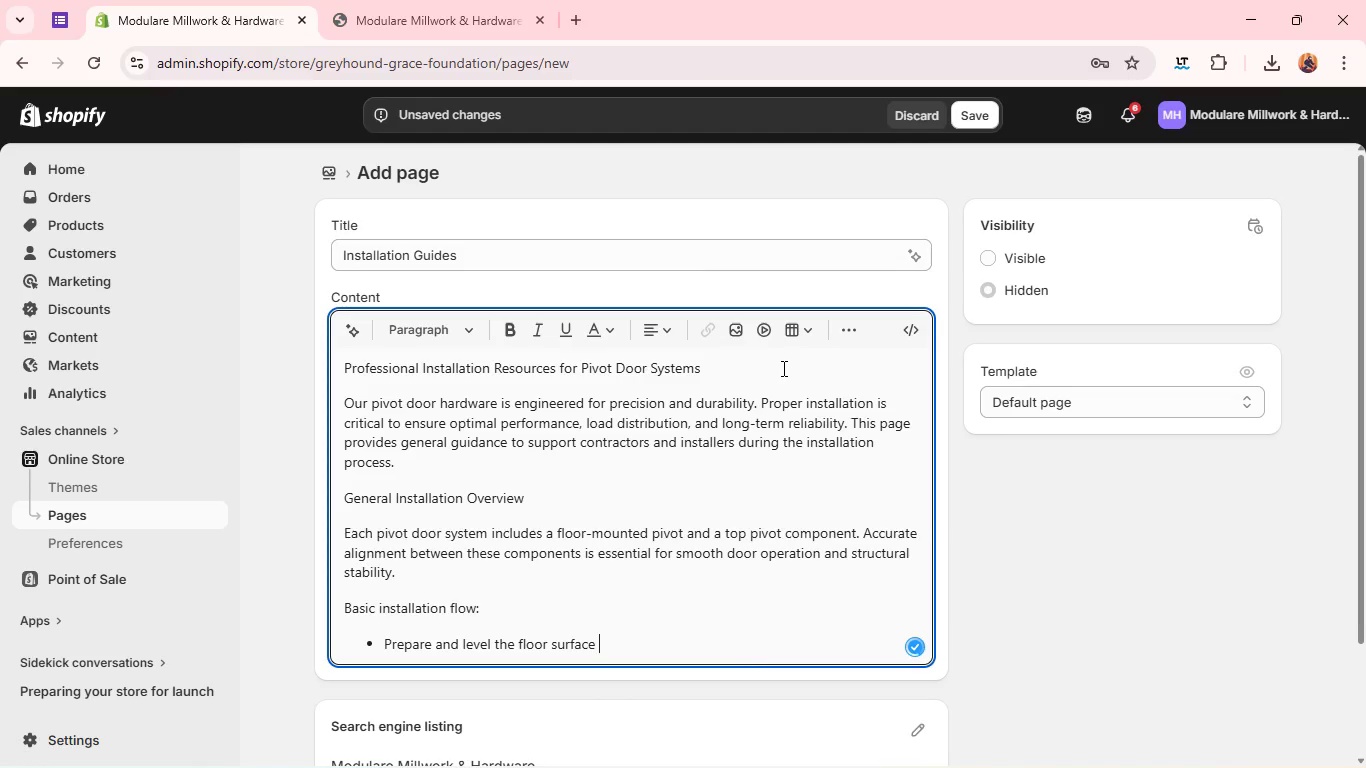 
key(Enter)
 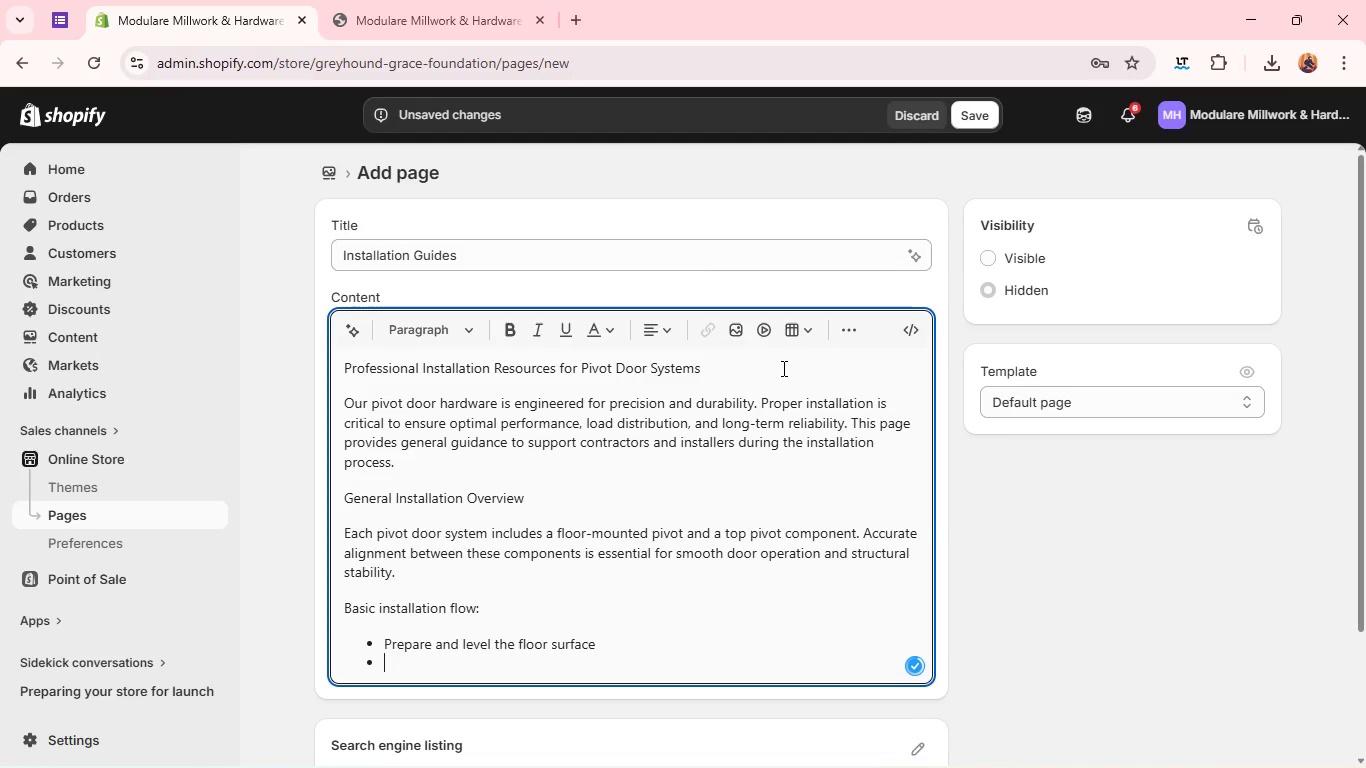 
type(Mark pivot placement based on door )
 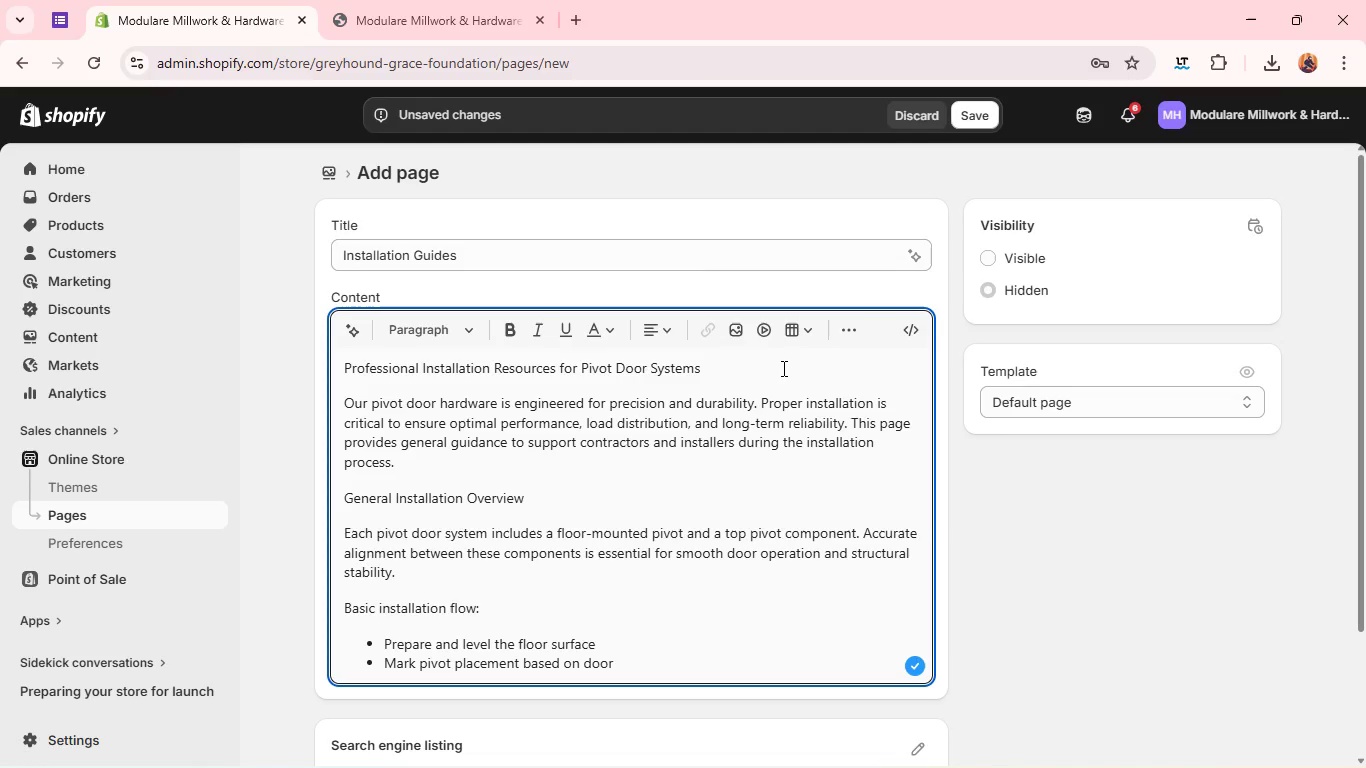 
wait(12.19)
 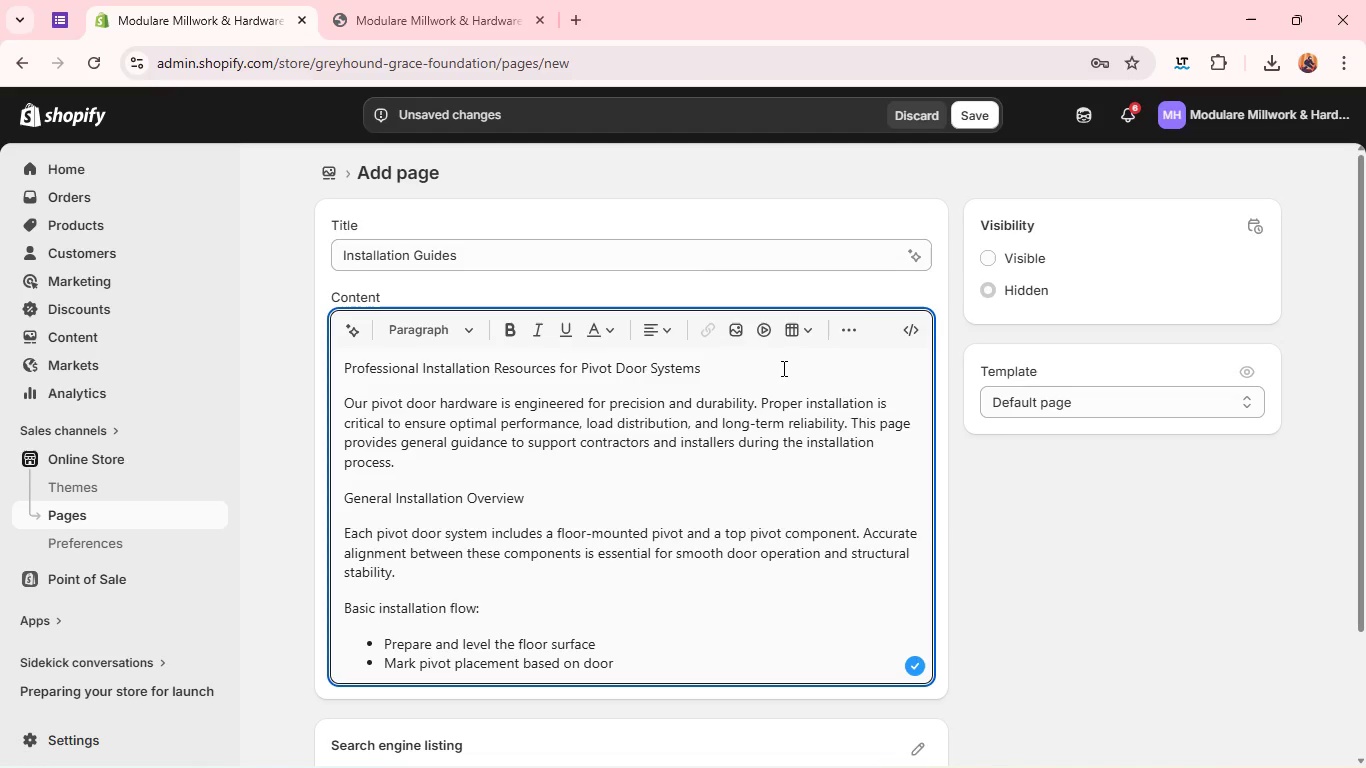 
type(specifications)
 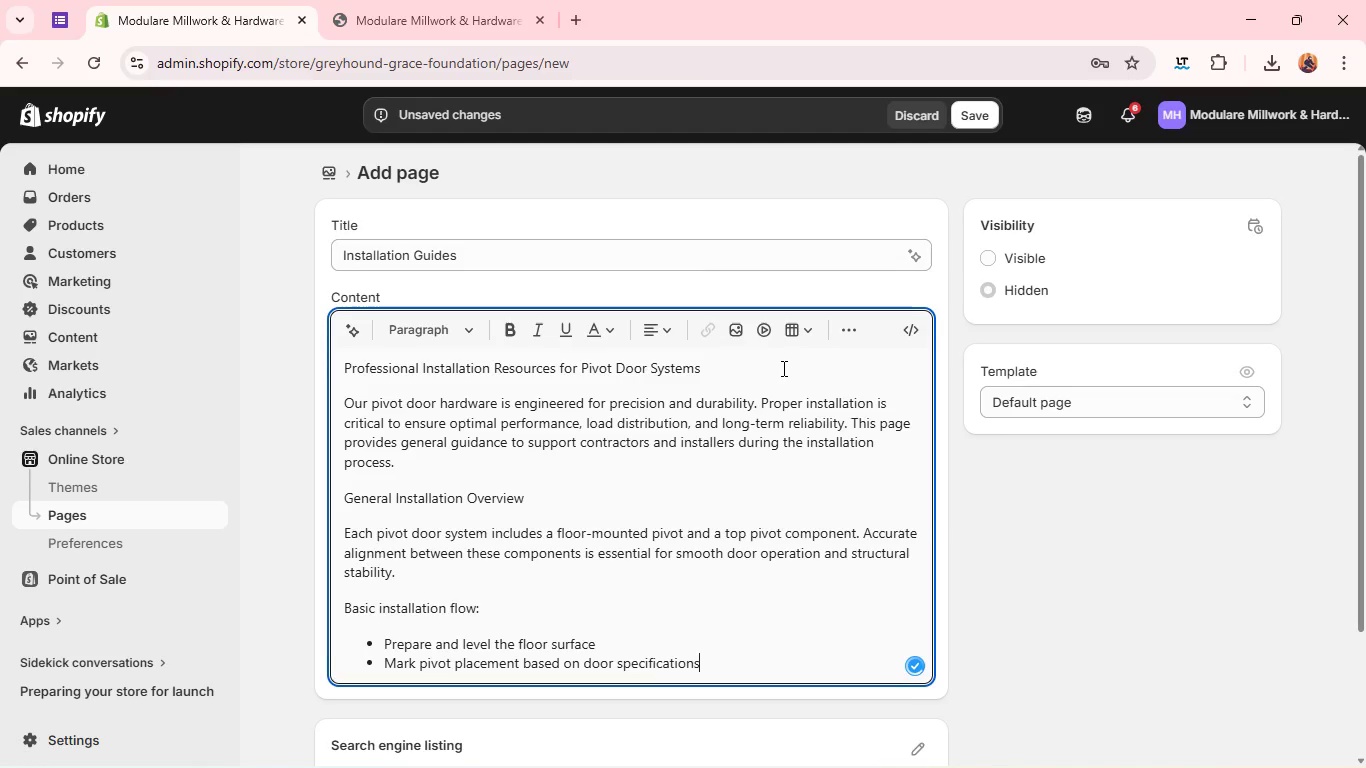 
key(Enter)
 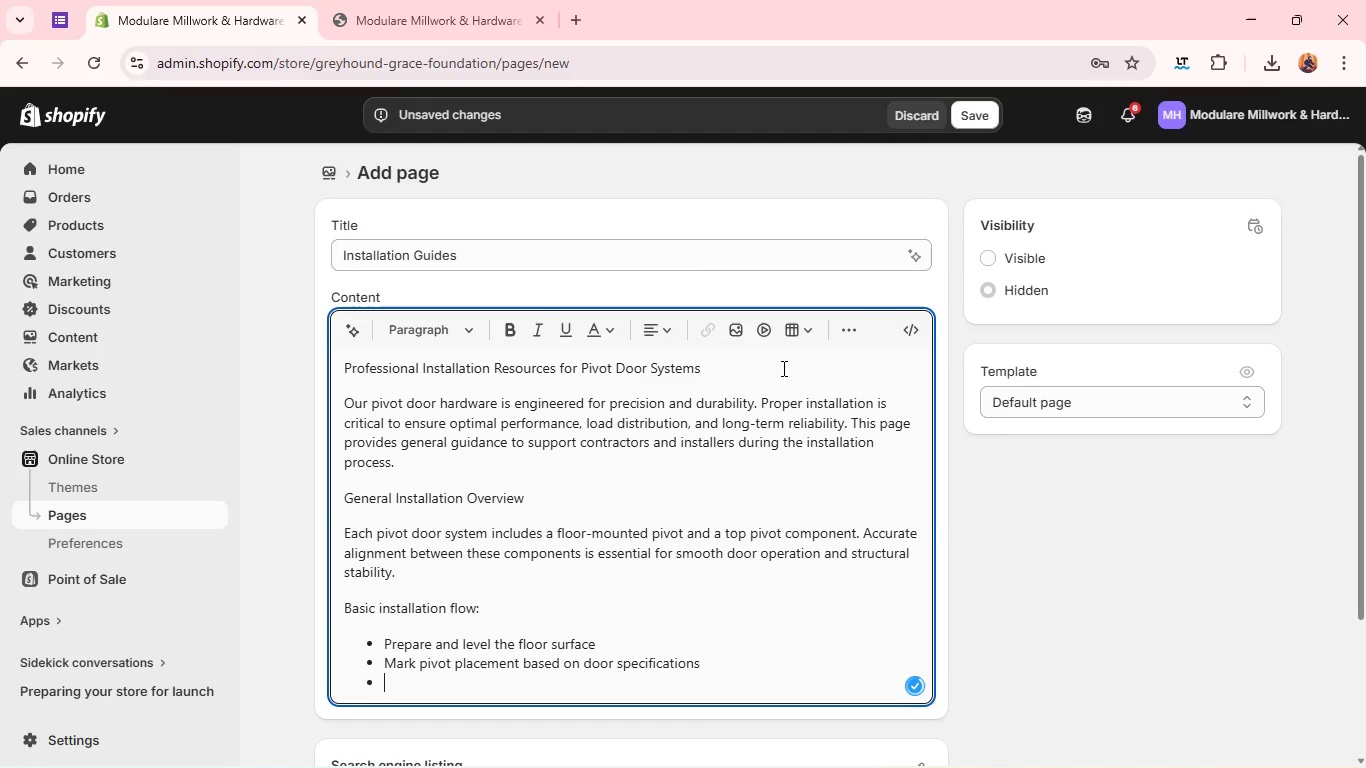 
type(Install top pivot and ensure vertical alignment )
 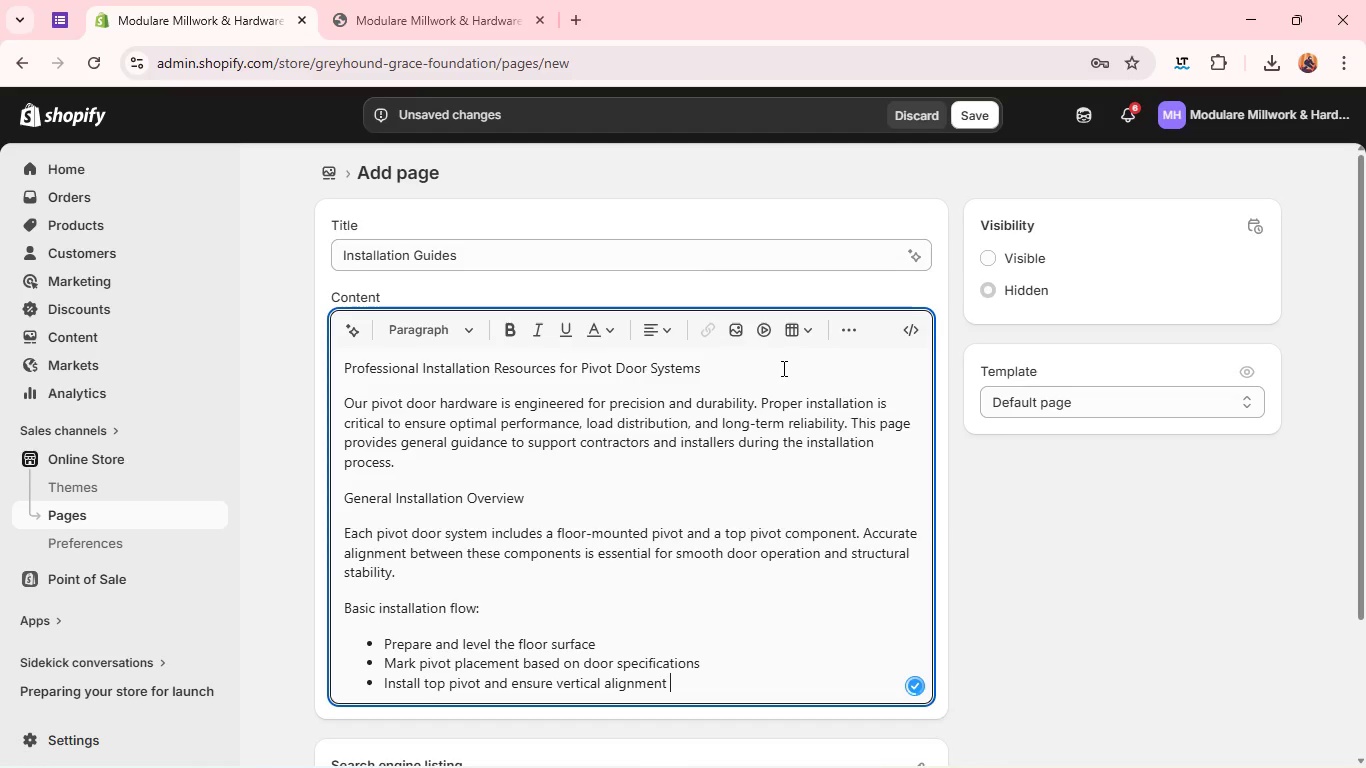 
key(Enter)
 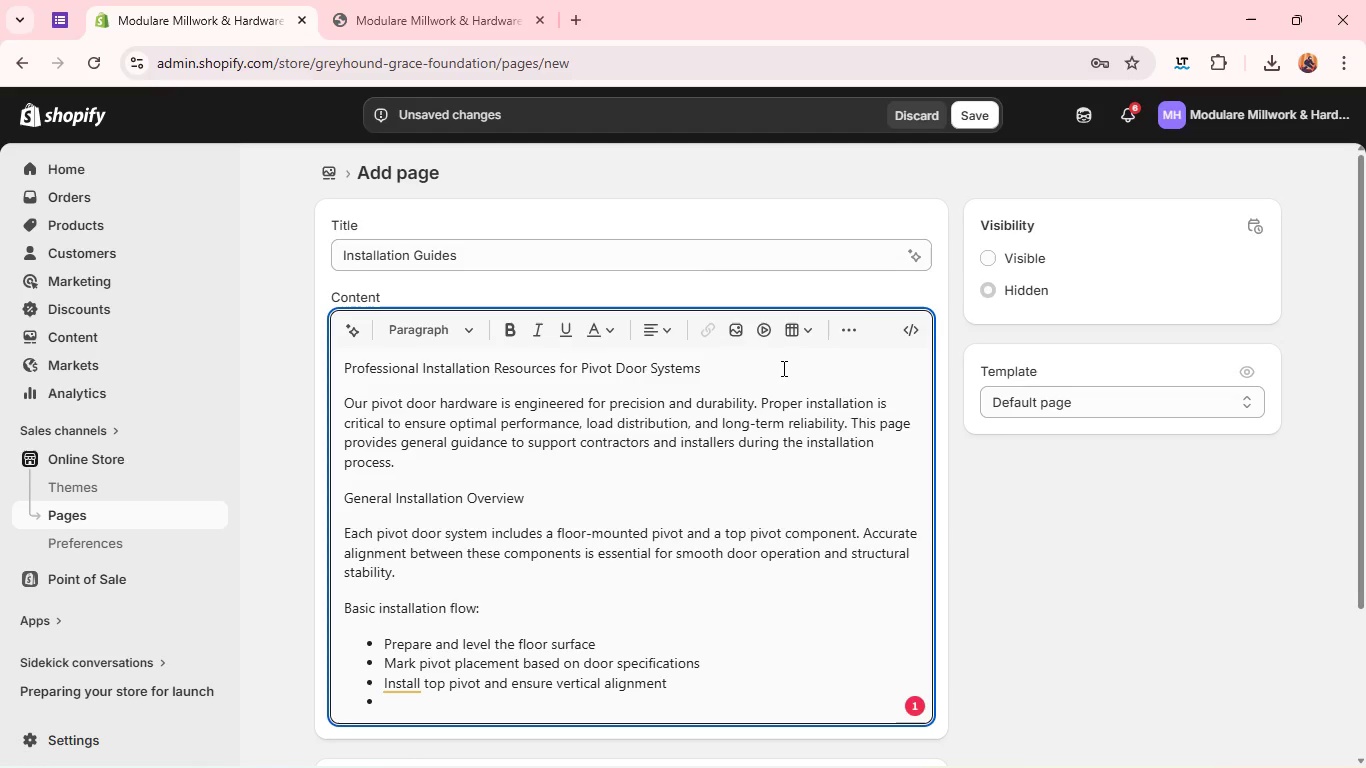 
wait(12.24)
 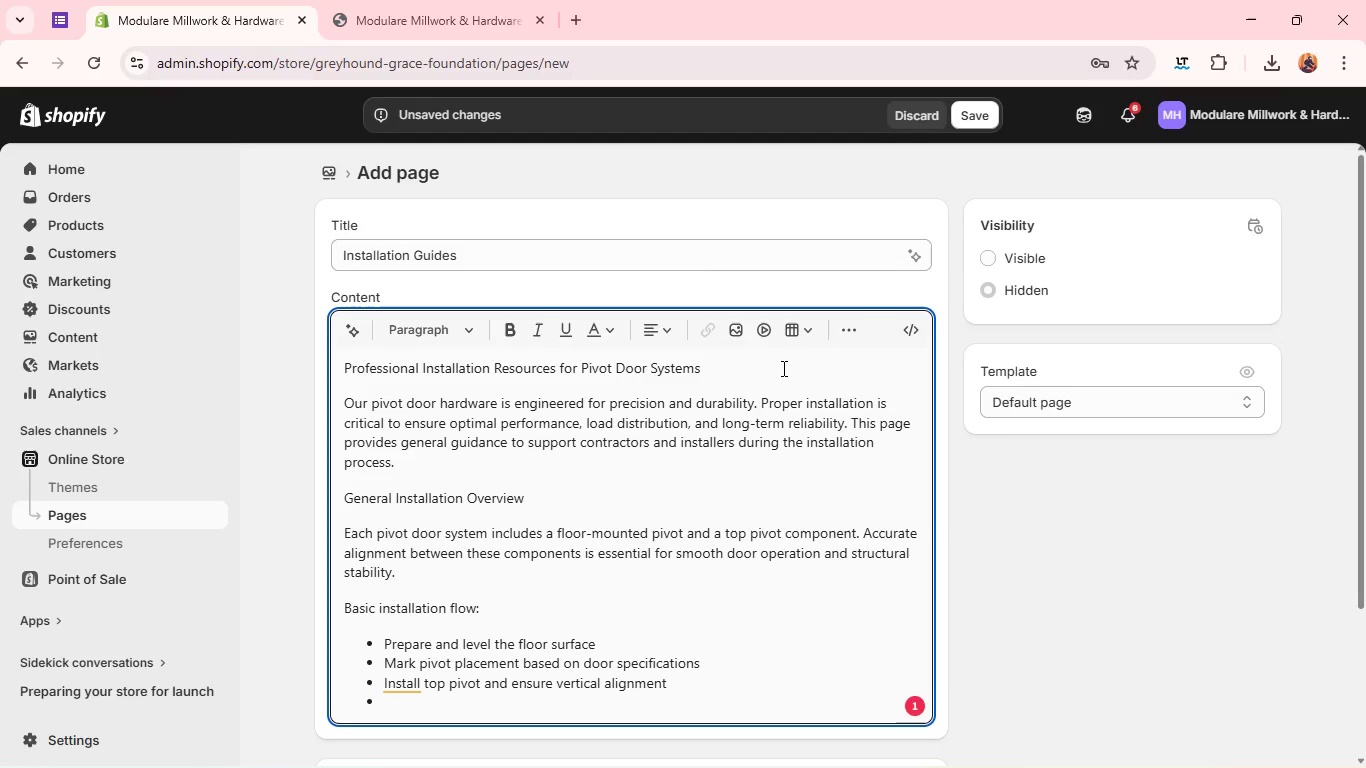 
left_click([410, 685])
 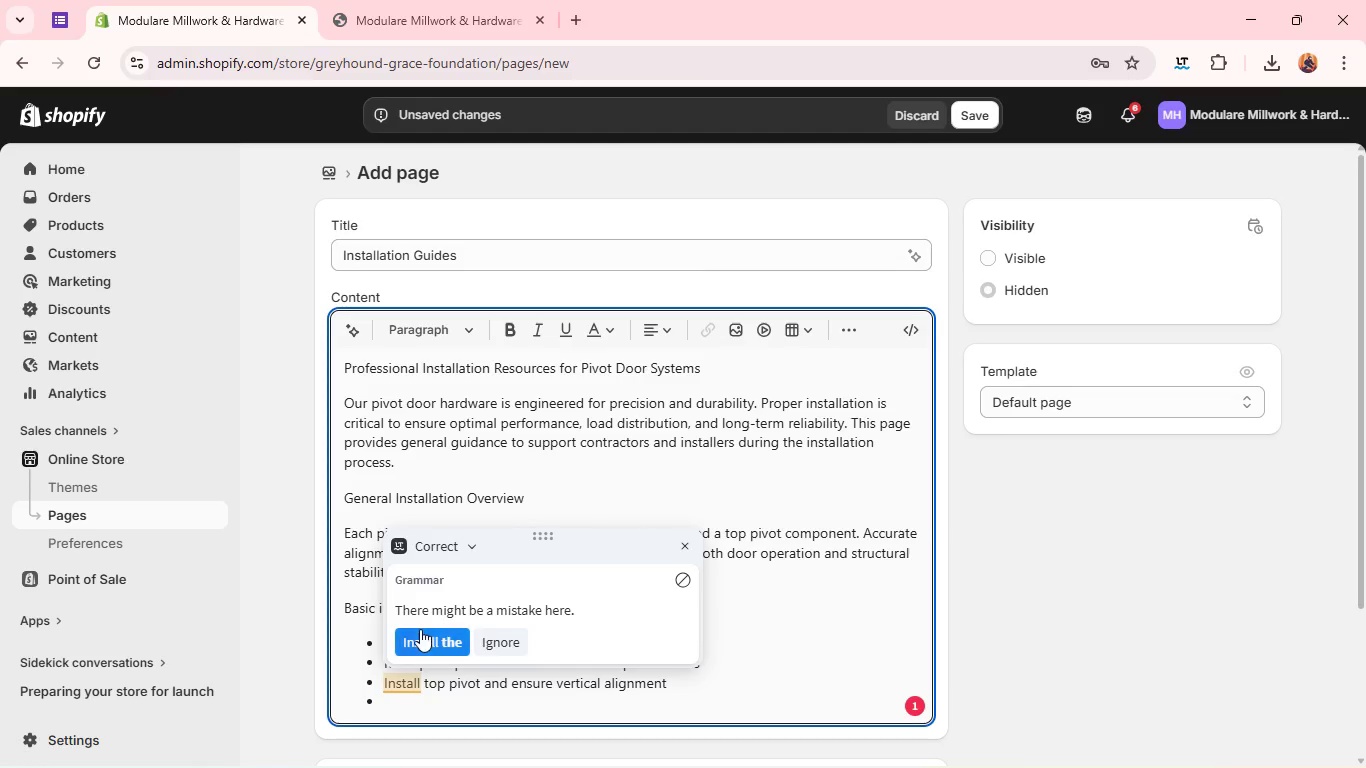 
left_click([420, 629])
 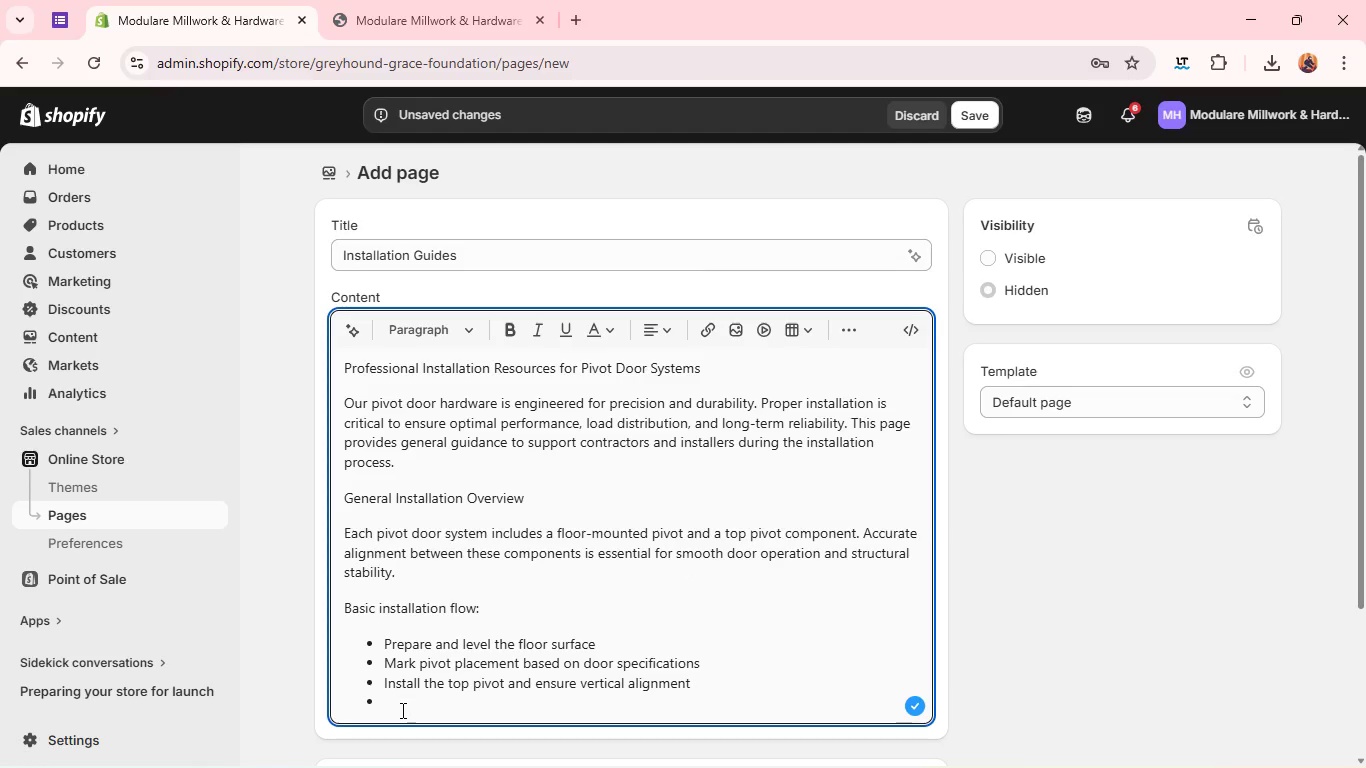 
left_click([396, 721])
 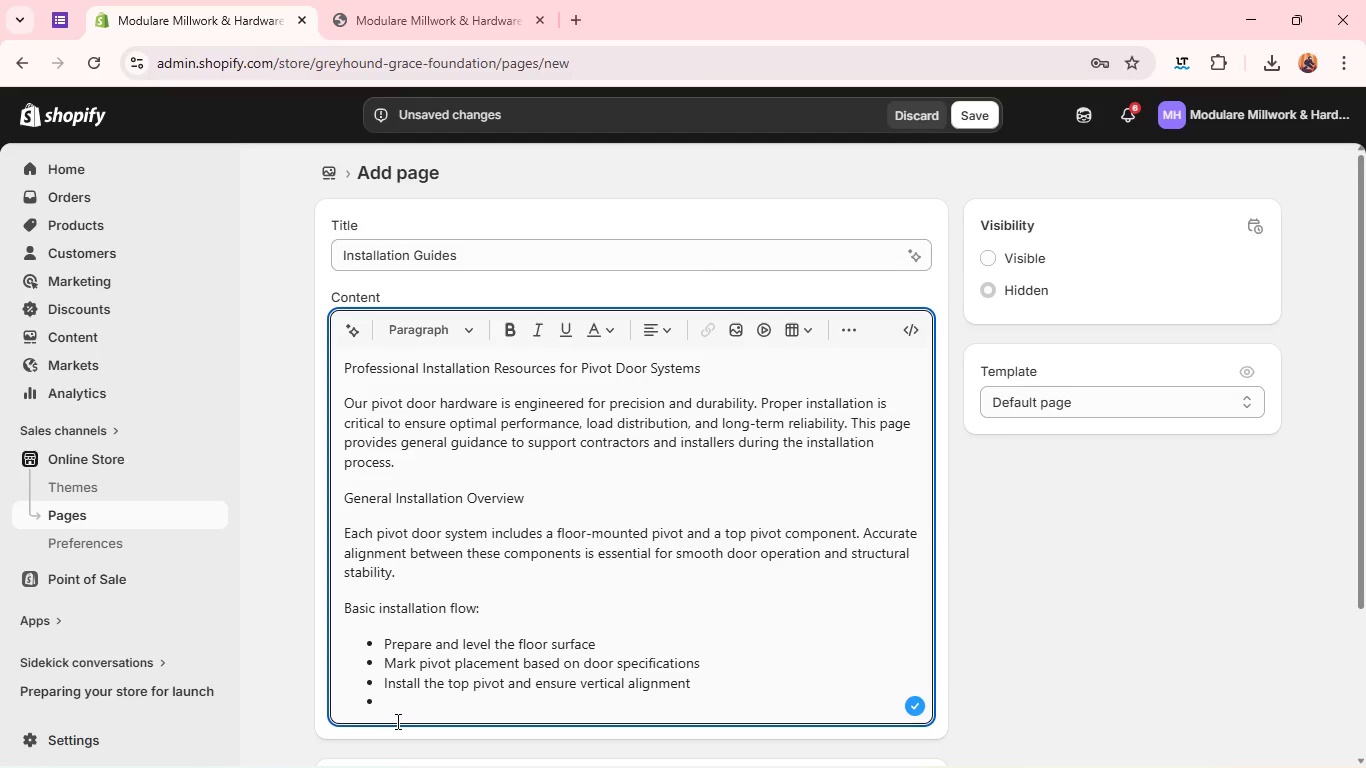 
type(Mount door and test rotaion)
 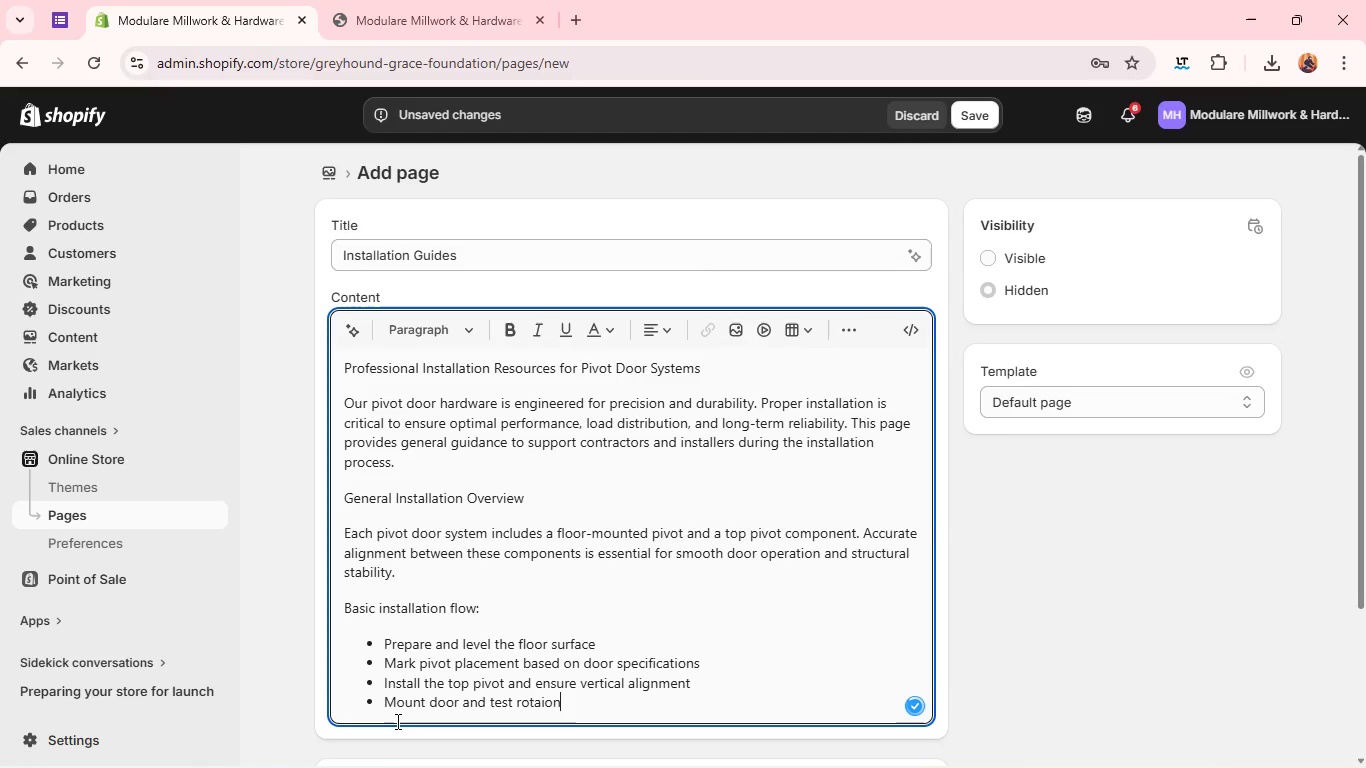 
key(Enter)
 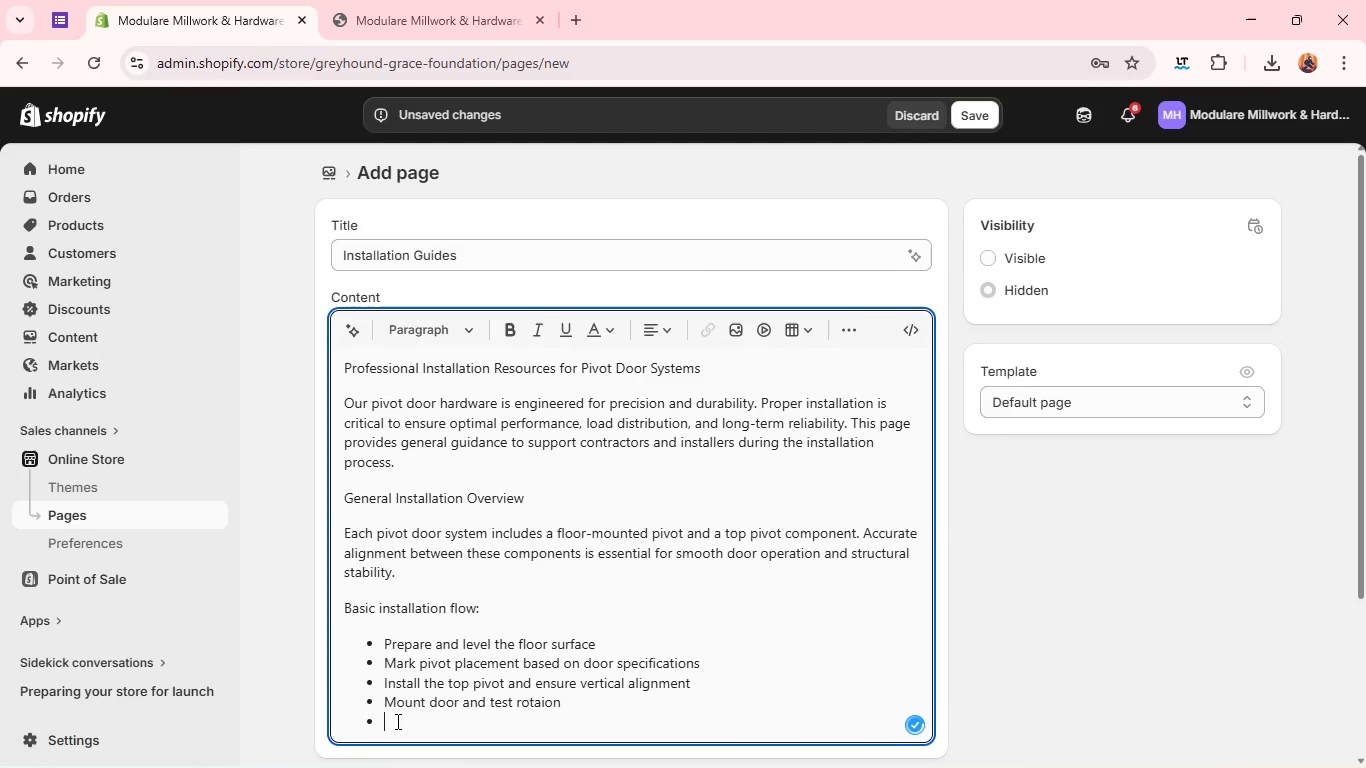 
type(Adjust alignment as needed for smooth oper)
 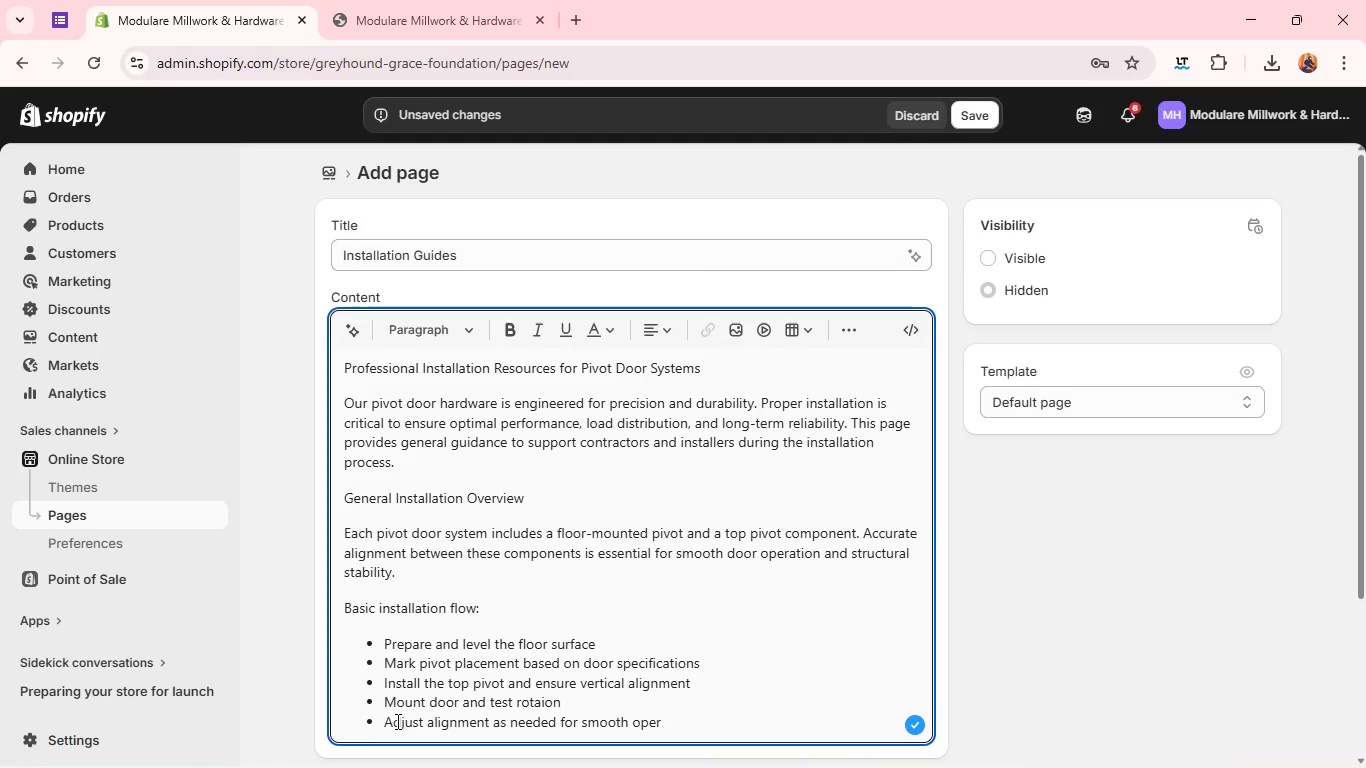 
type(ation)
 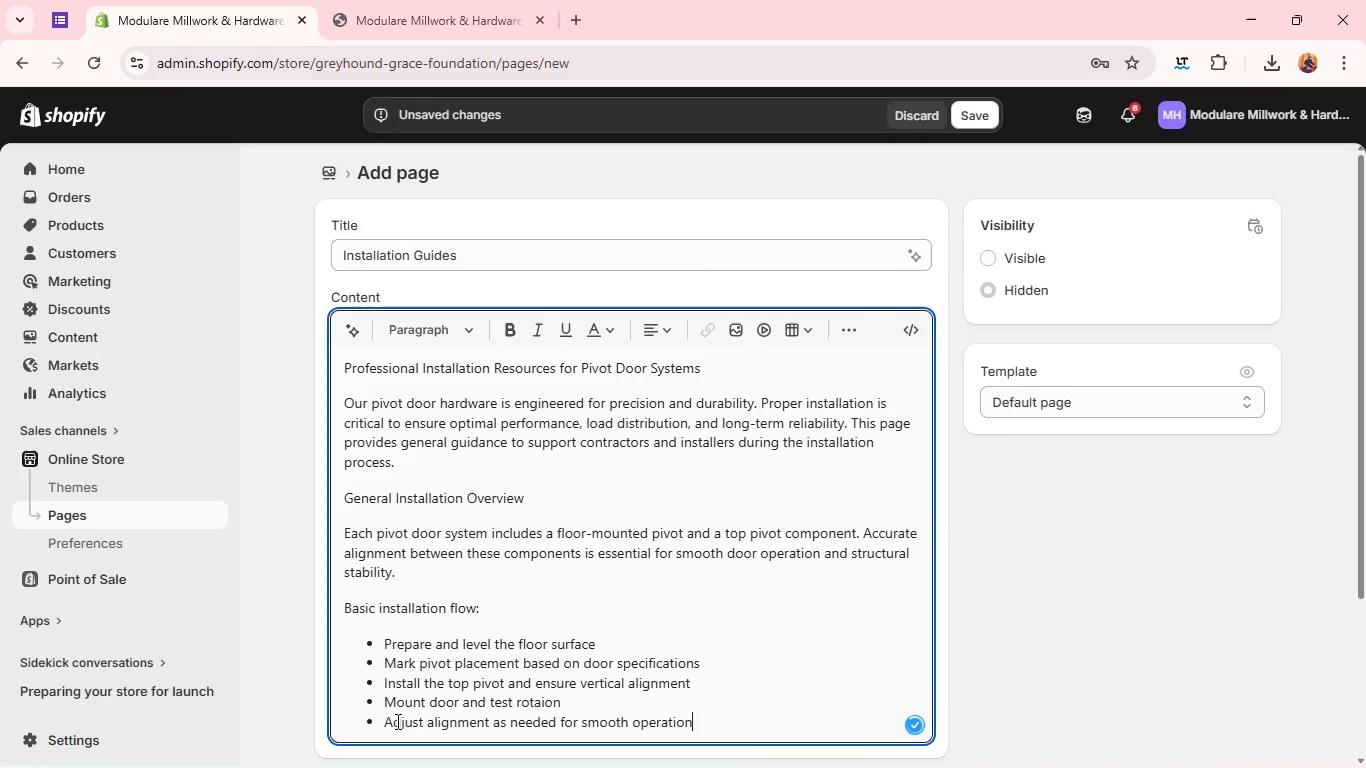 
key(Enter)
 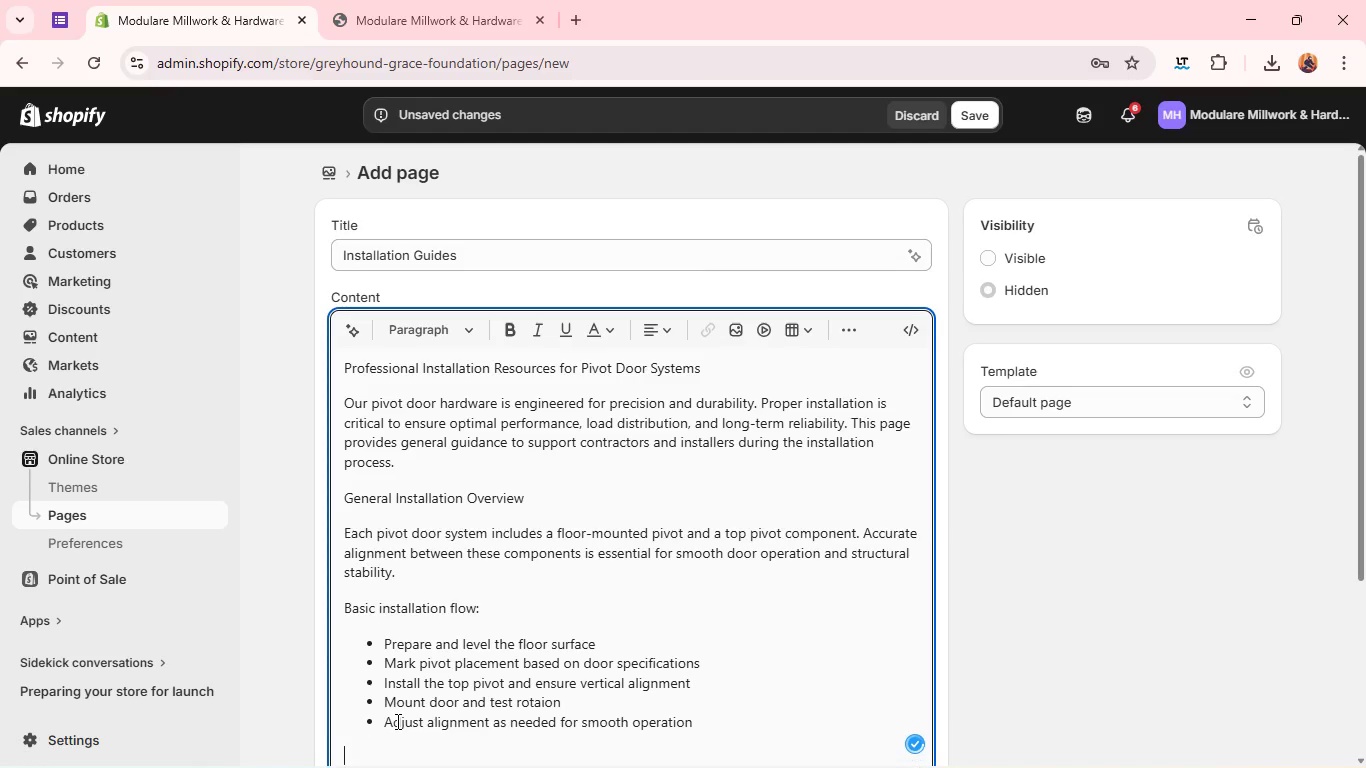 
key(Enter)
 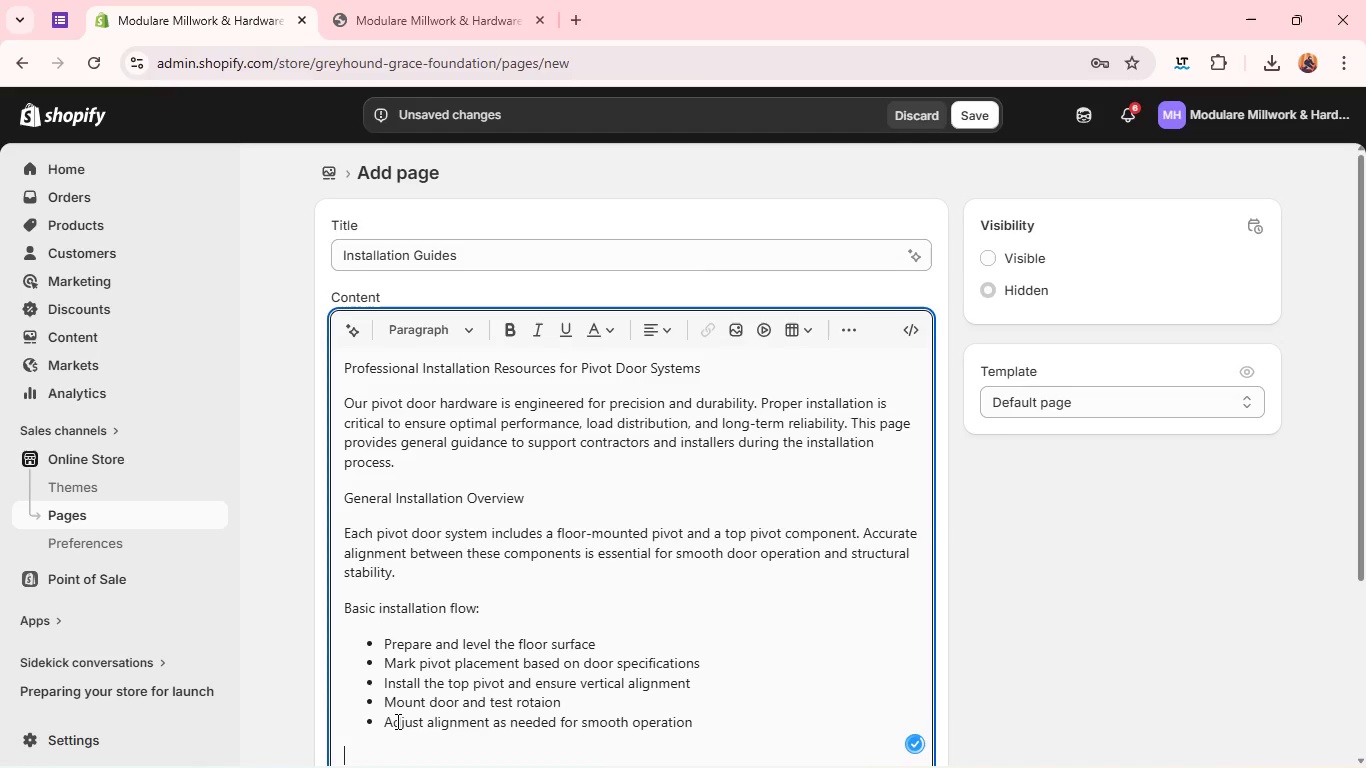 
type(Tools & re)
key(Backspace)
key(Backspace)
type(Requirements)
 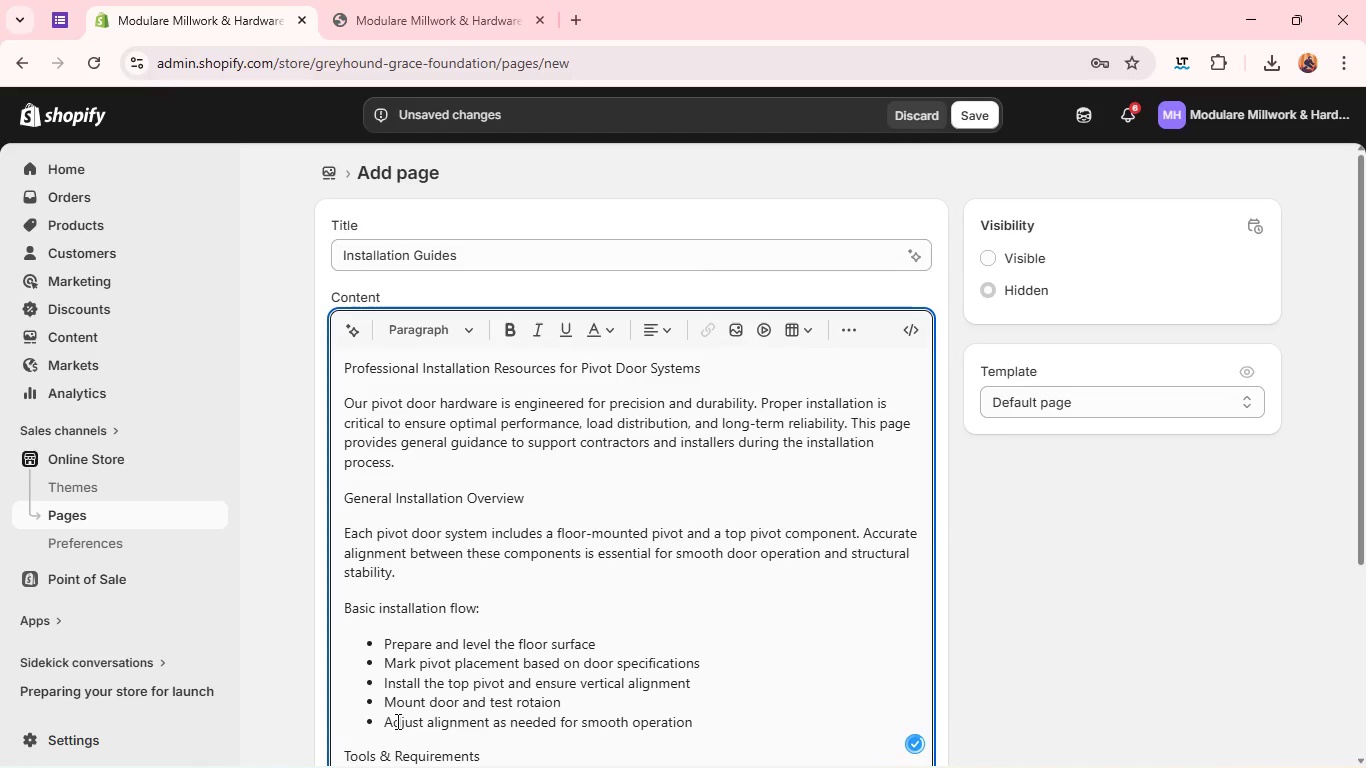 
 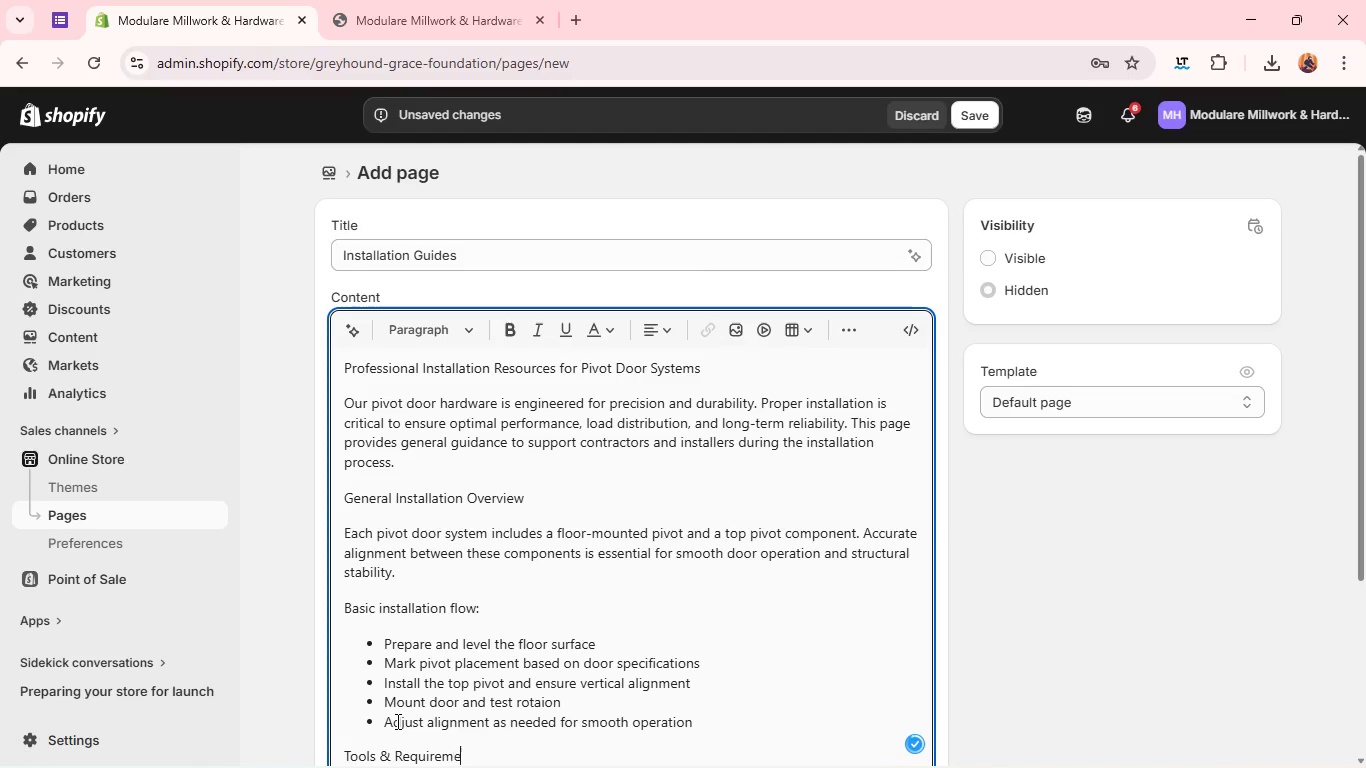 
key(Enter)
 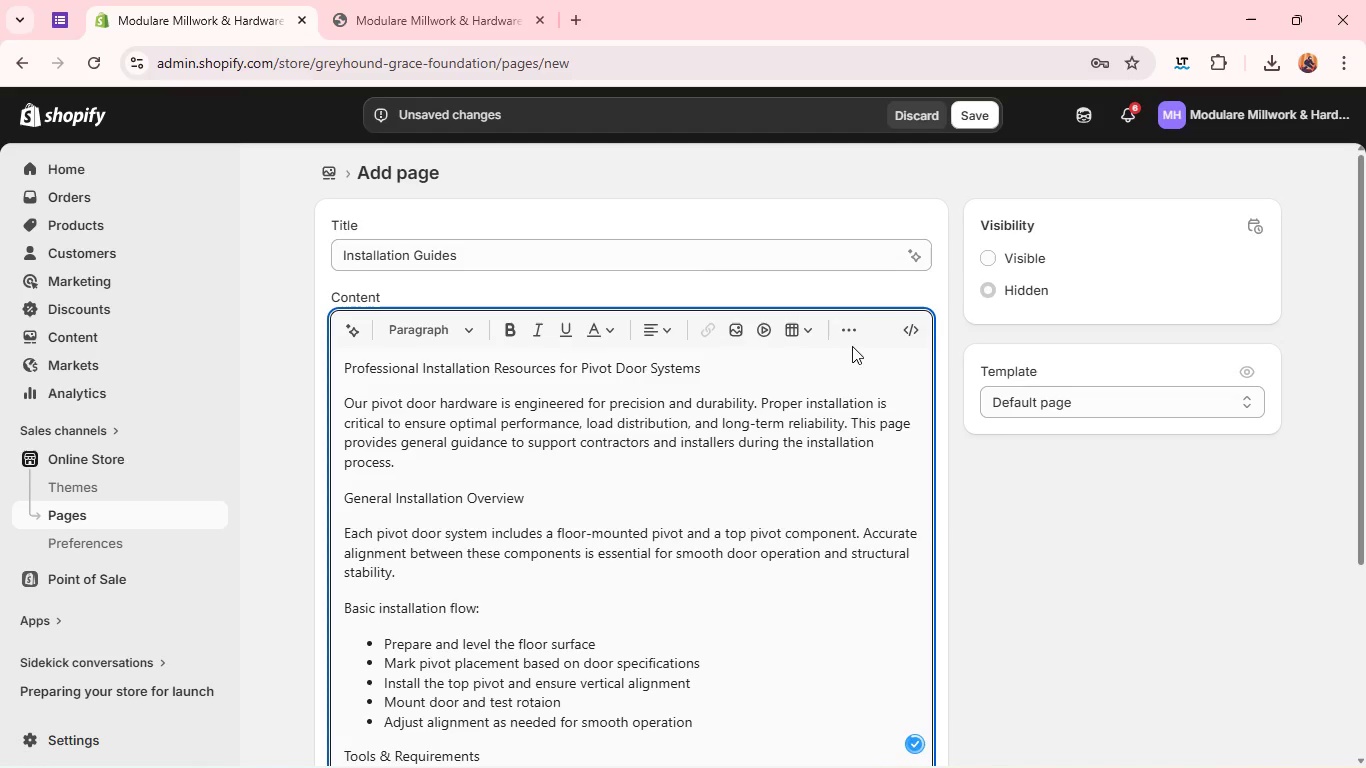 
left_click([856, 323])
 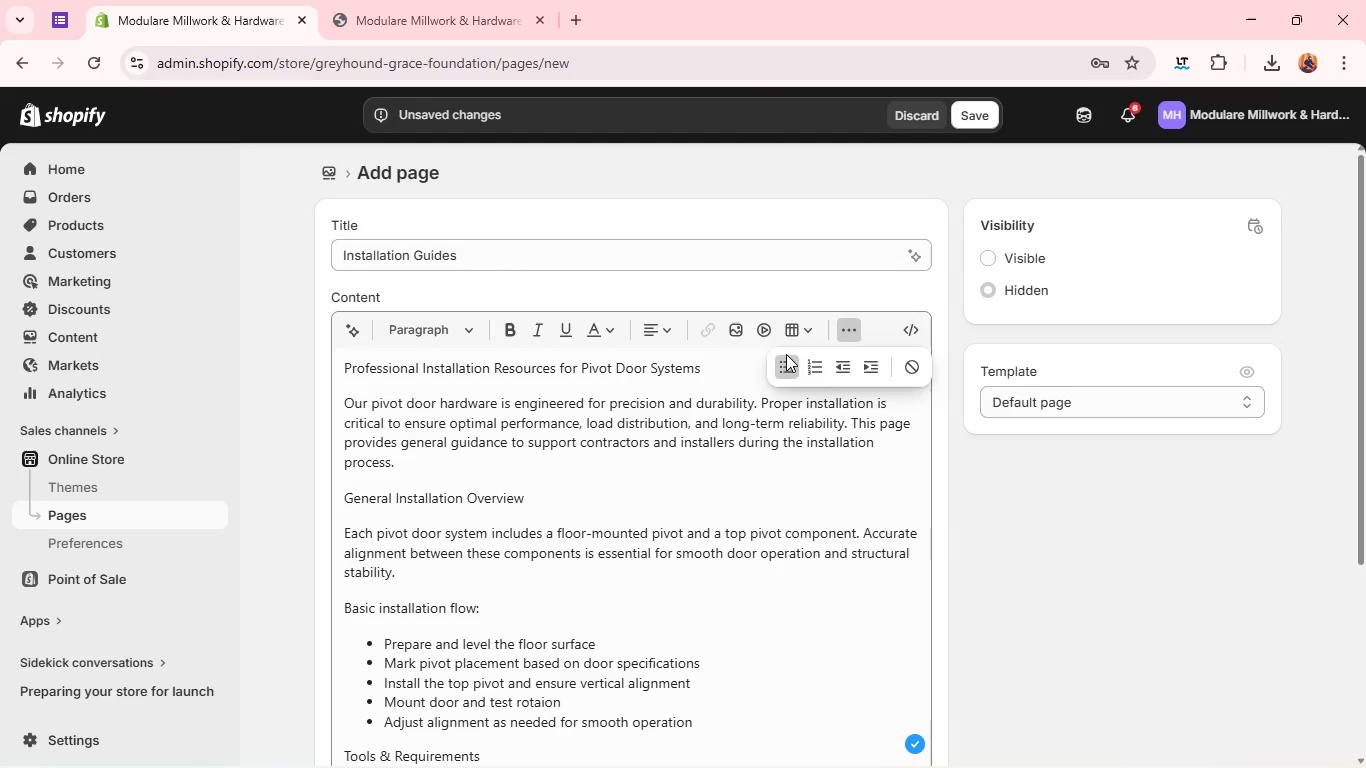 
left_click([783, 360])
 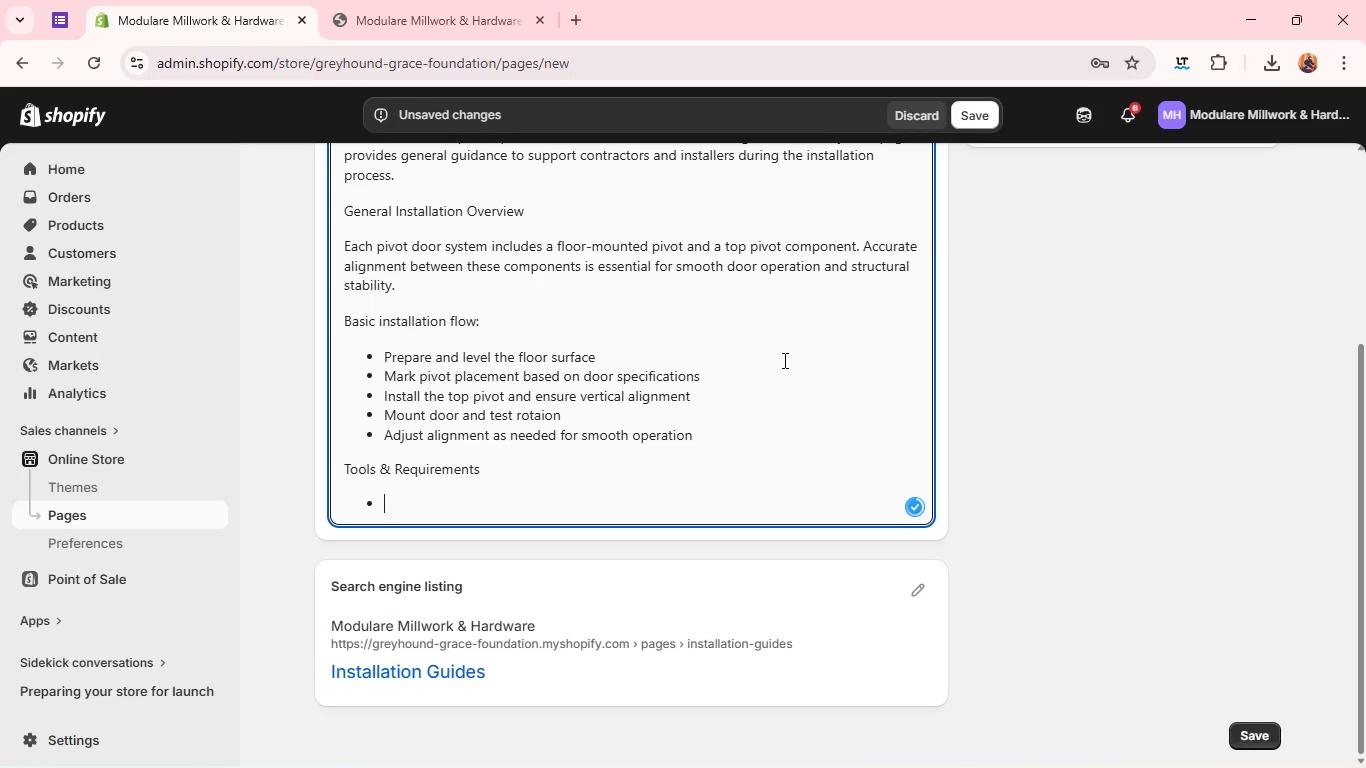 
type(Drill and anchor bolts)
 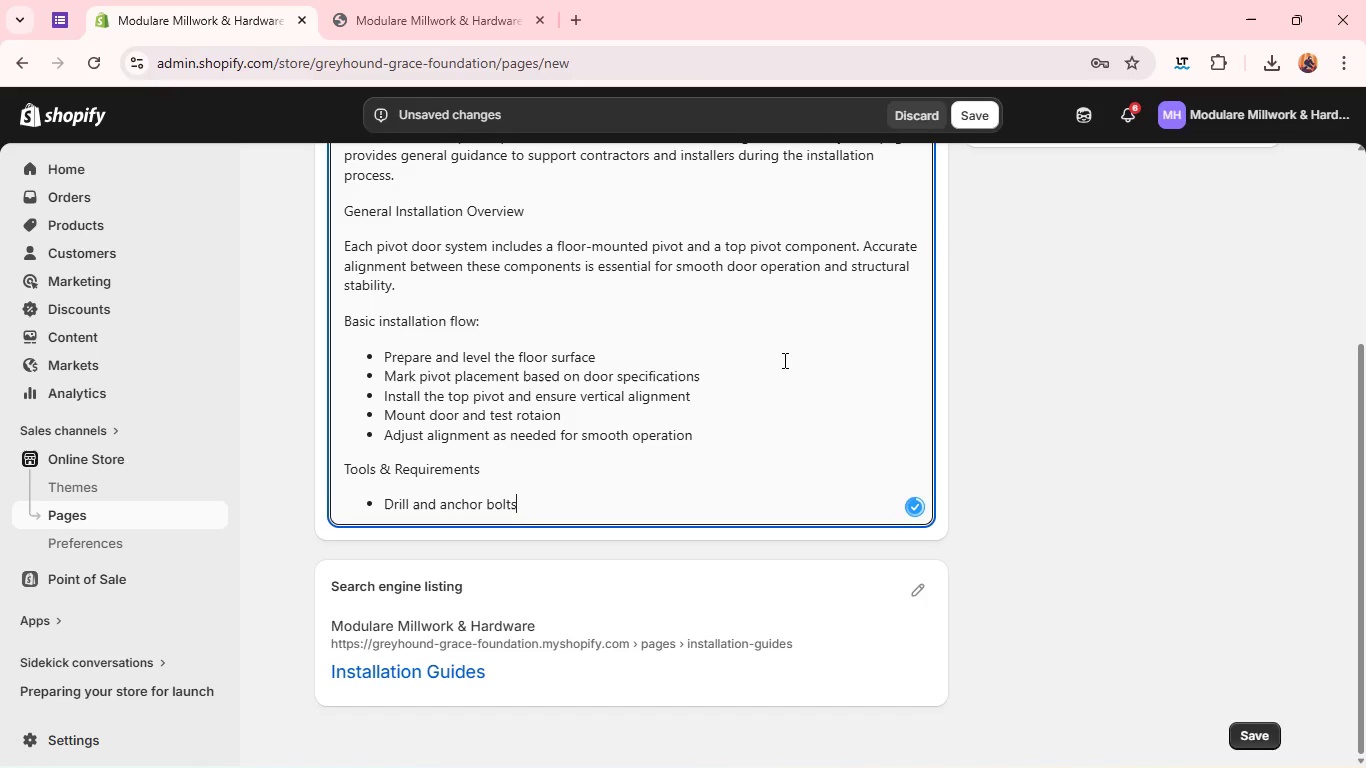 
key(Enter)
 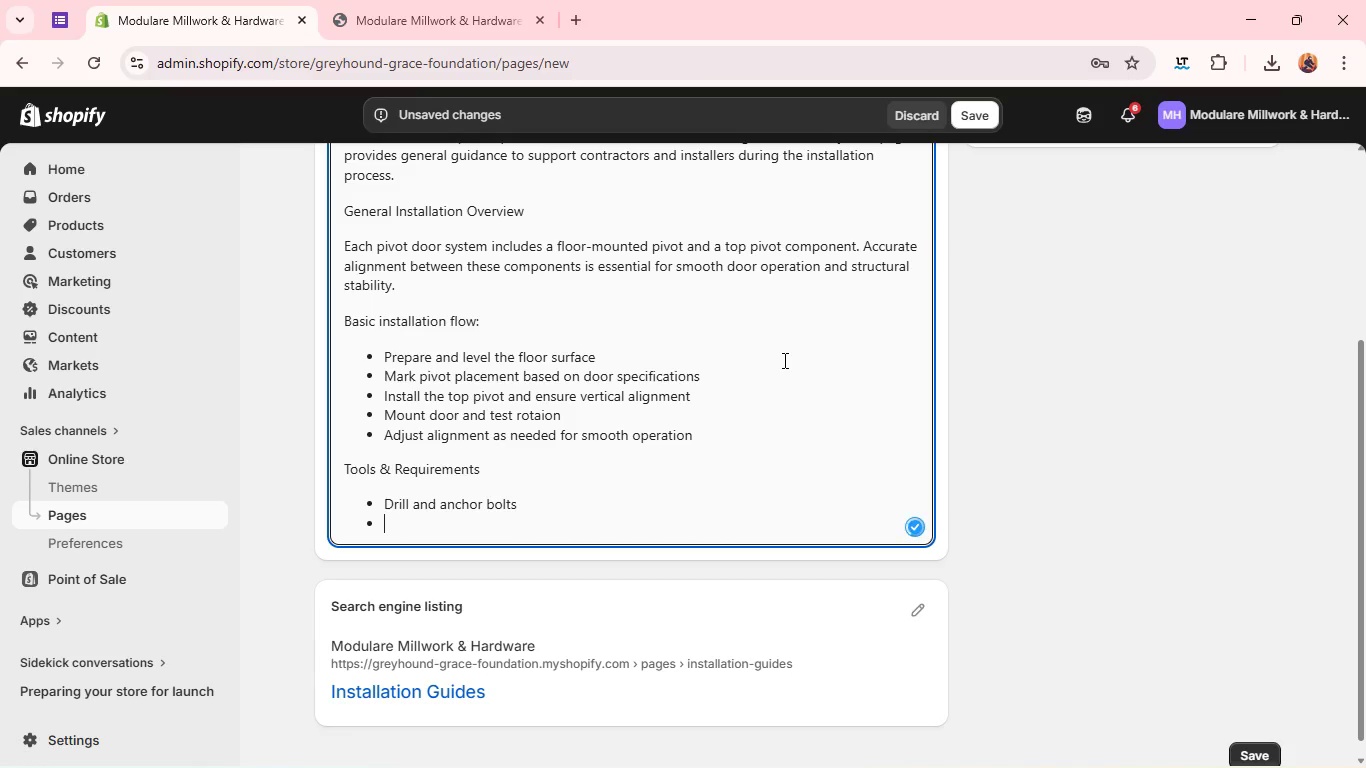 
type(Level and measuring tools)
 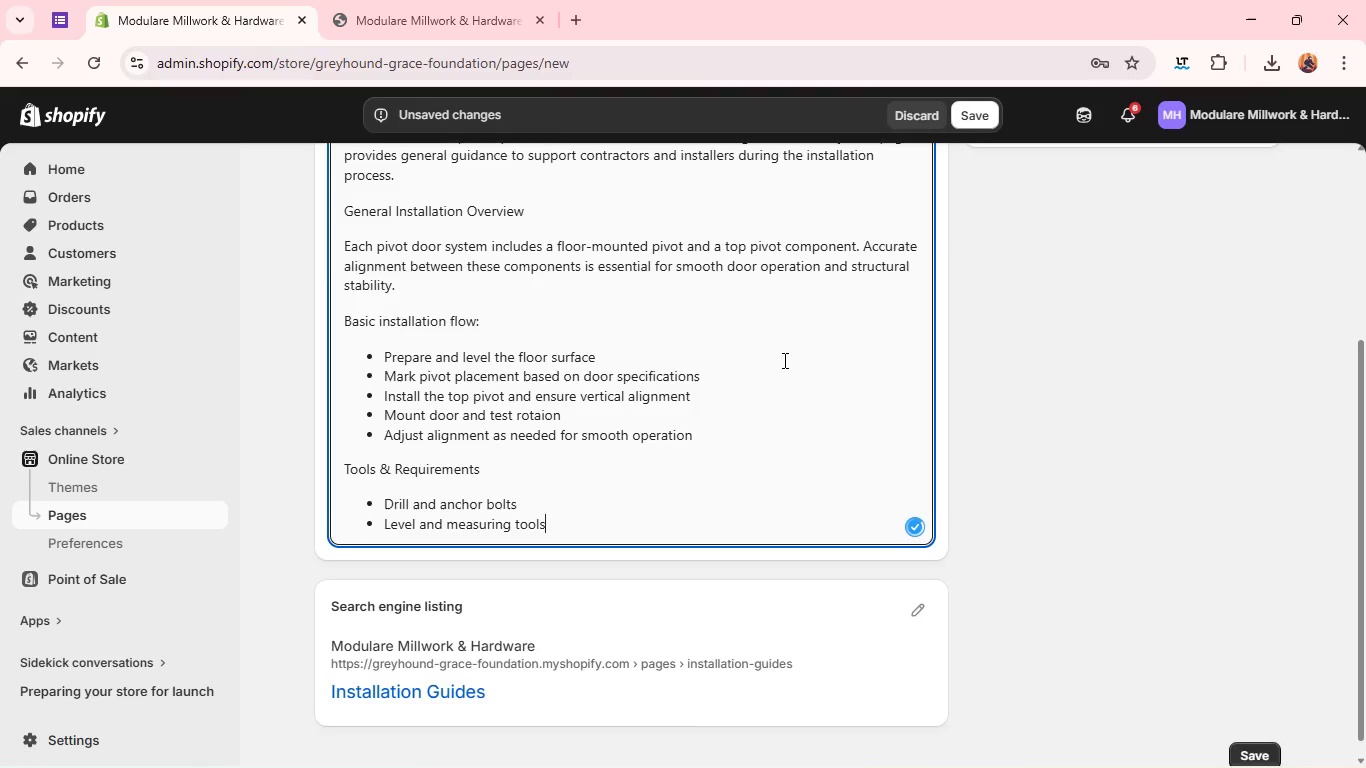 
key(Enter)
 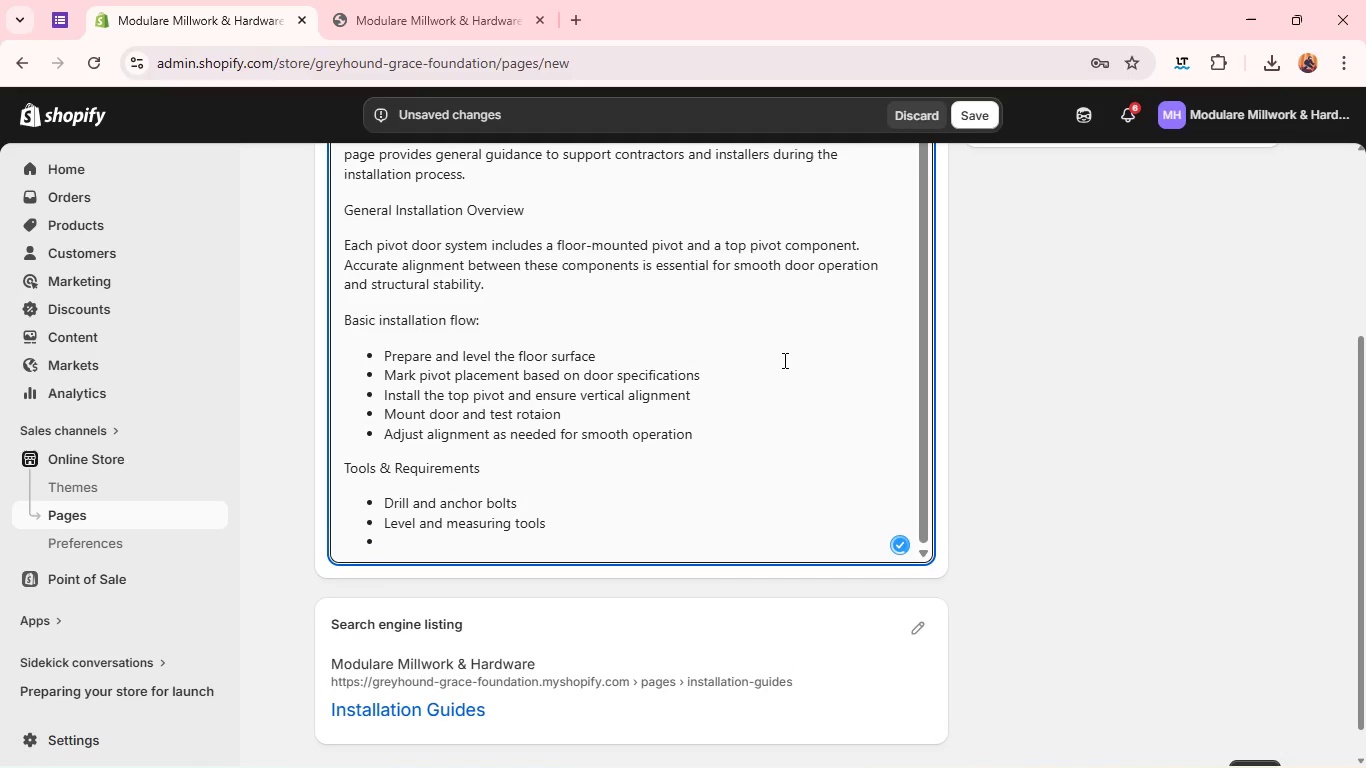 
hold_key(key=ShiftLeft, duration=0.34)
 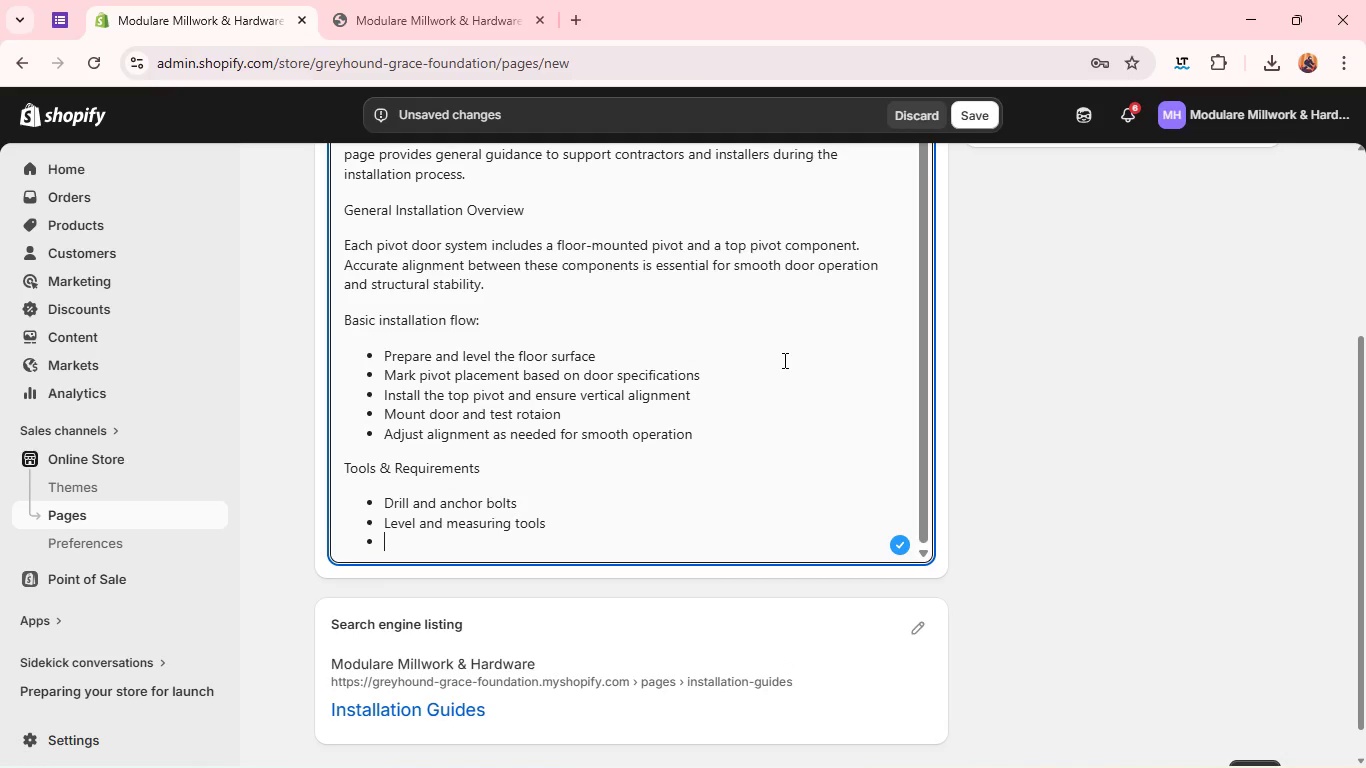 
type(Conc)
 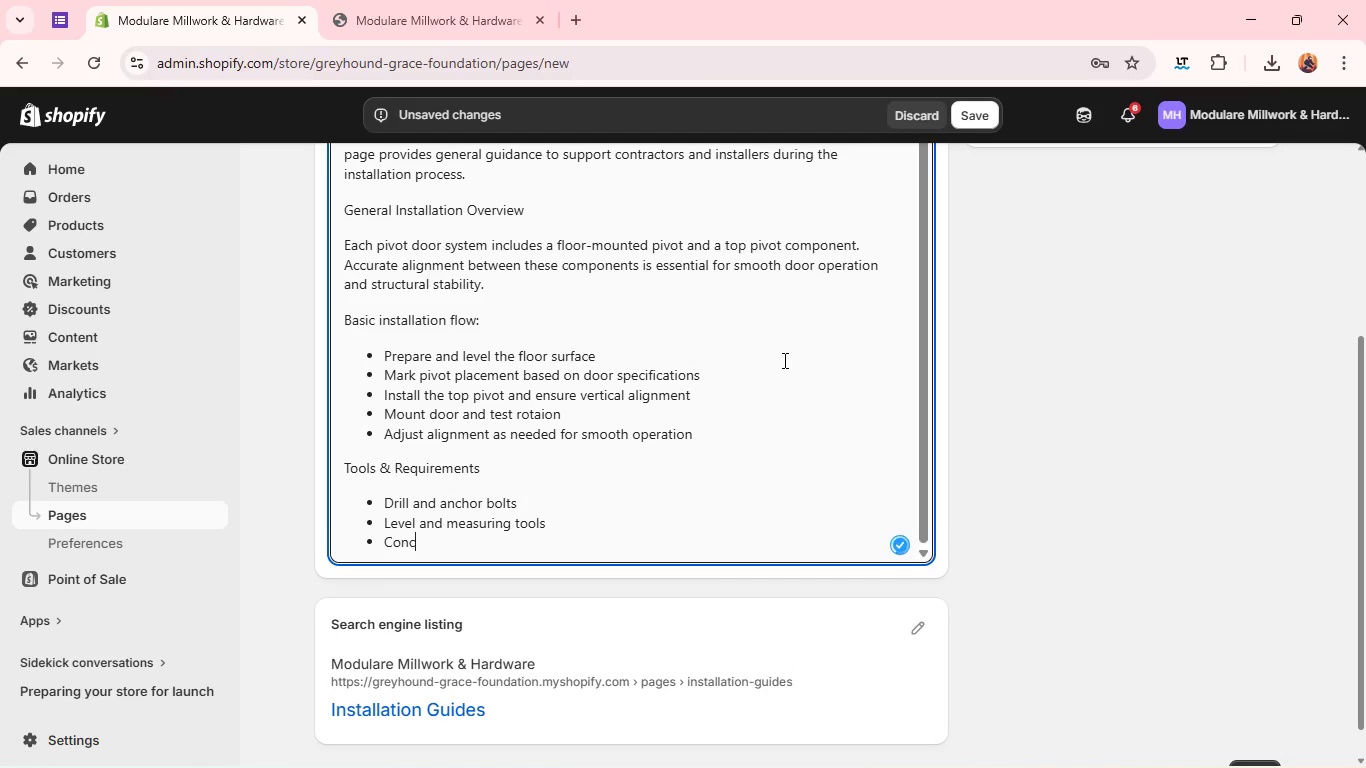 
type(rete or reinforced subfloor recommended)[PageDown])
 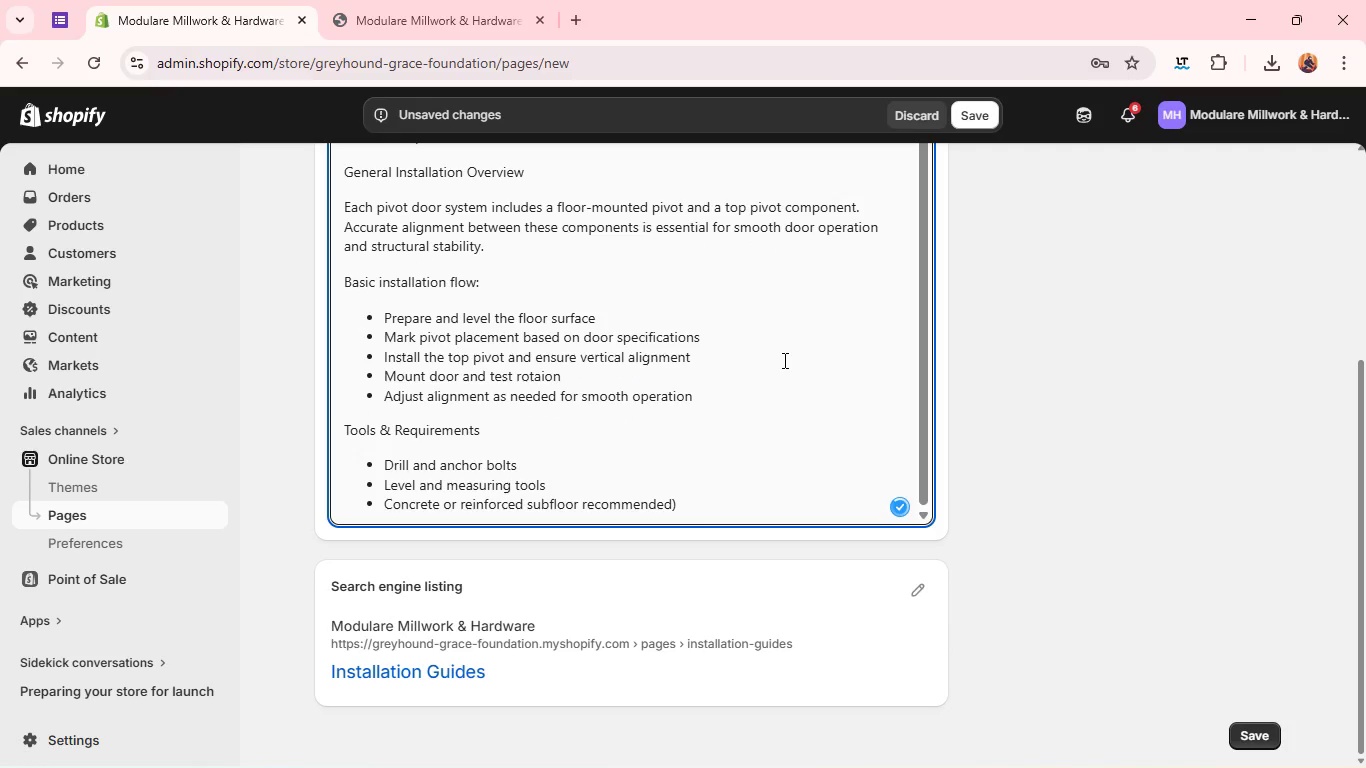 
key(Enter)
 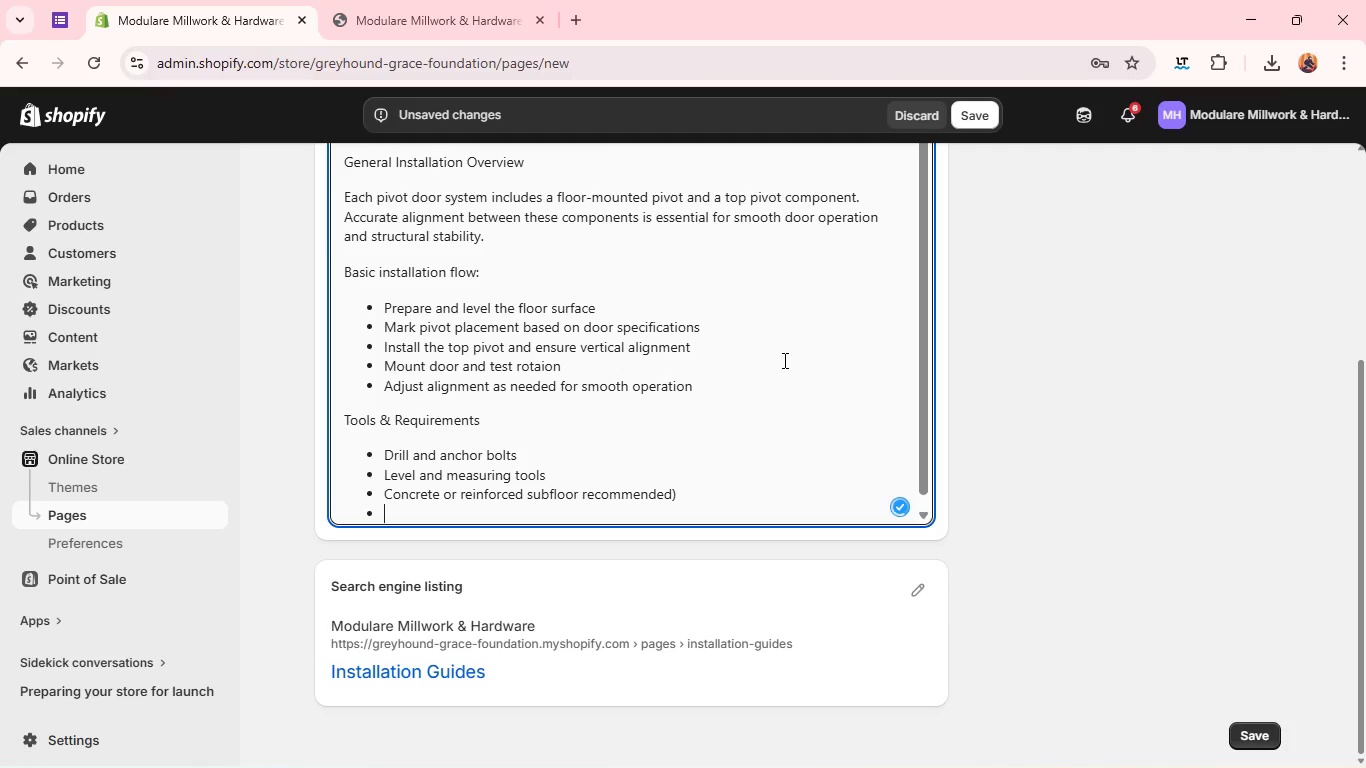 
type(Protective equipment)
 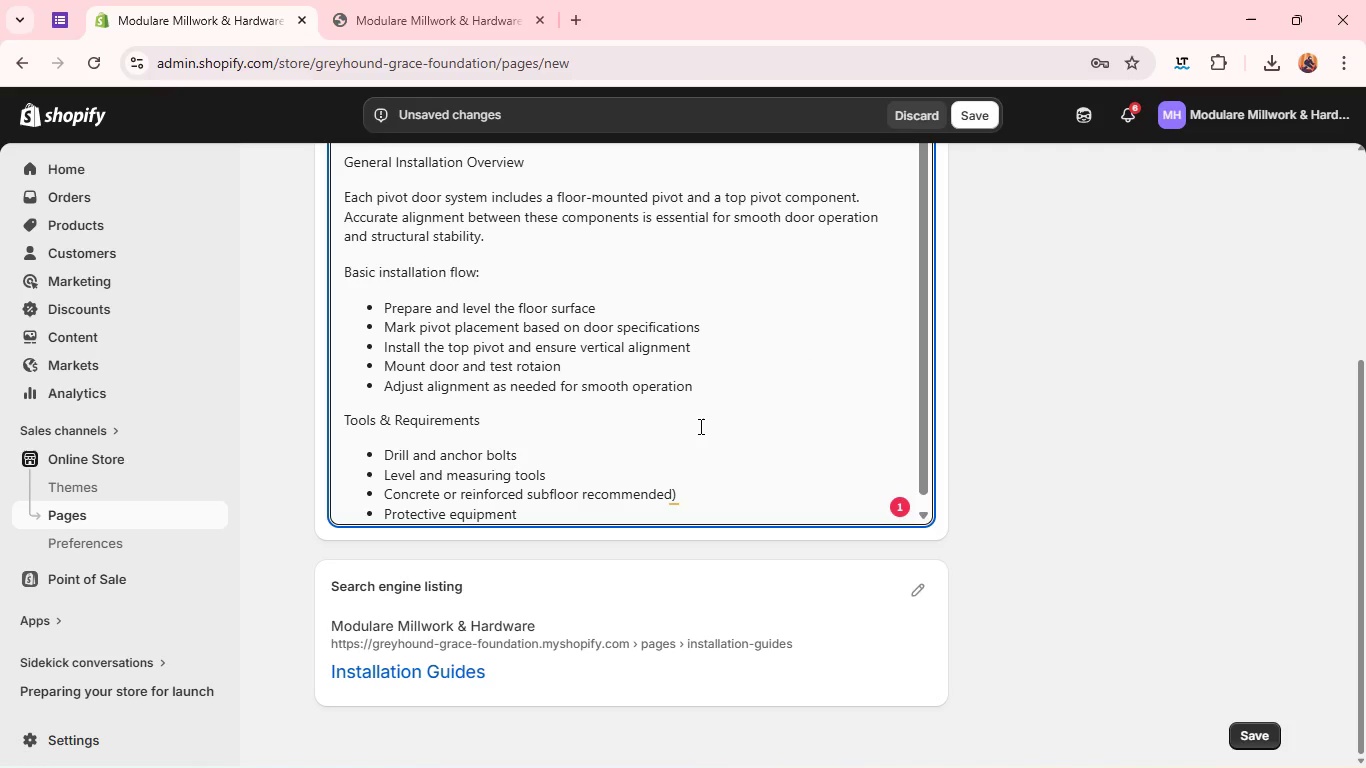 
wait(5.06)
 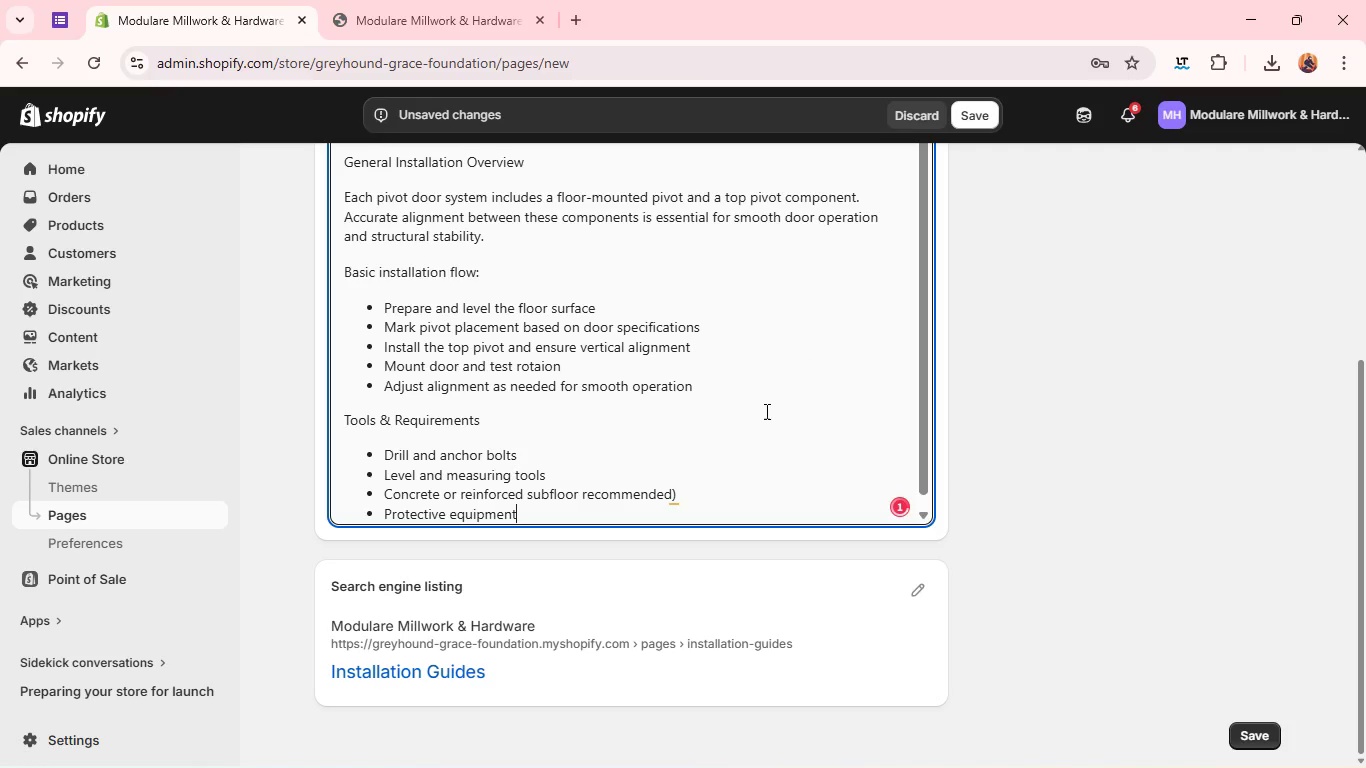 
key(Enter)
 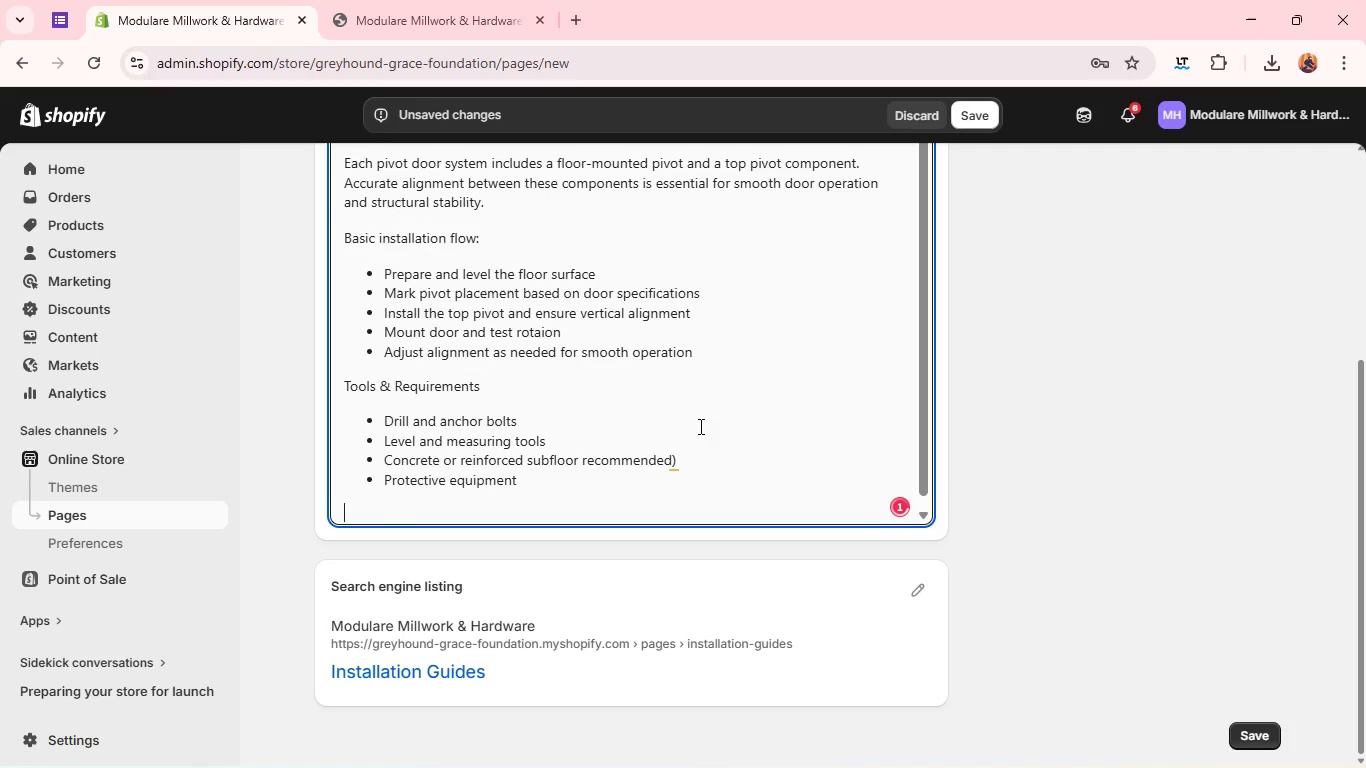 
key(Enter)
 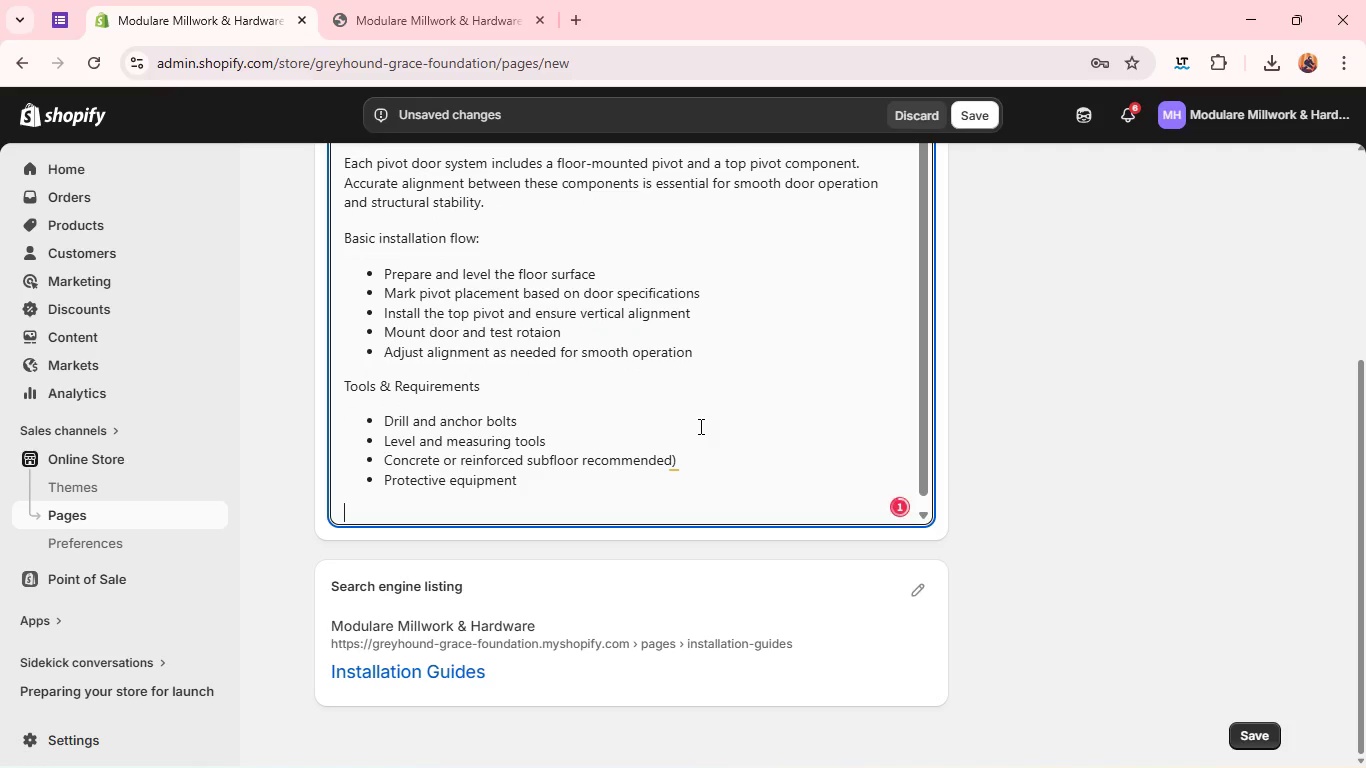 
type(Important V)
key(Backspace)
type(Considerations)
 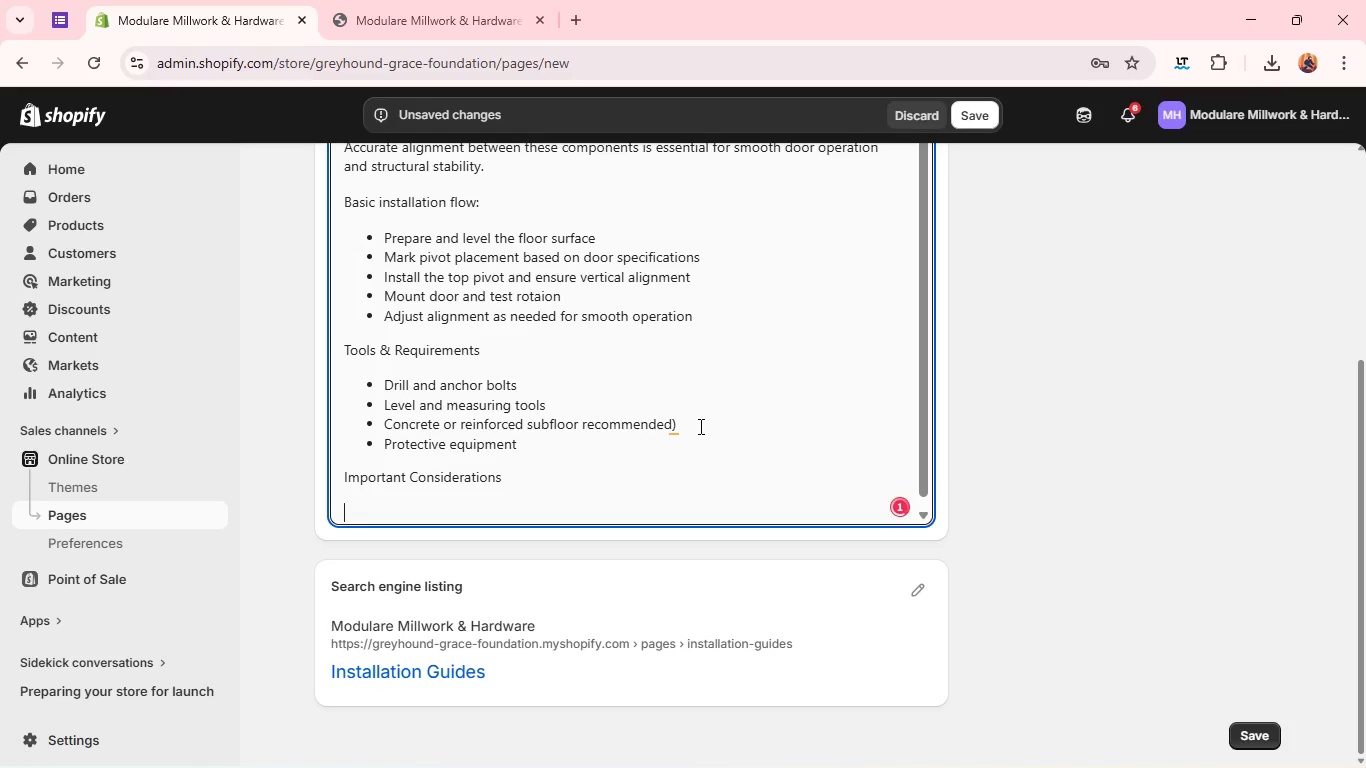 
 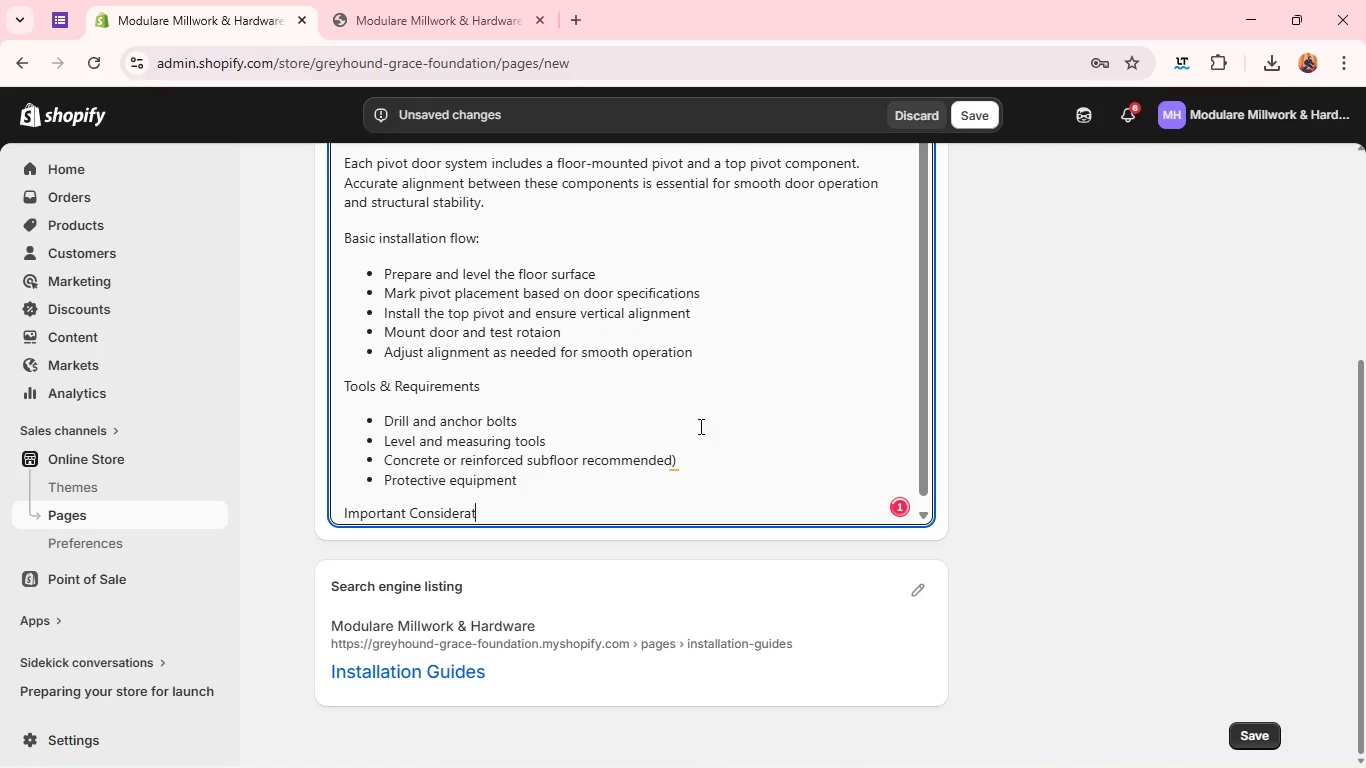 
key(Enter)
 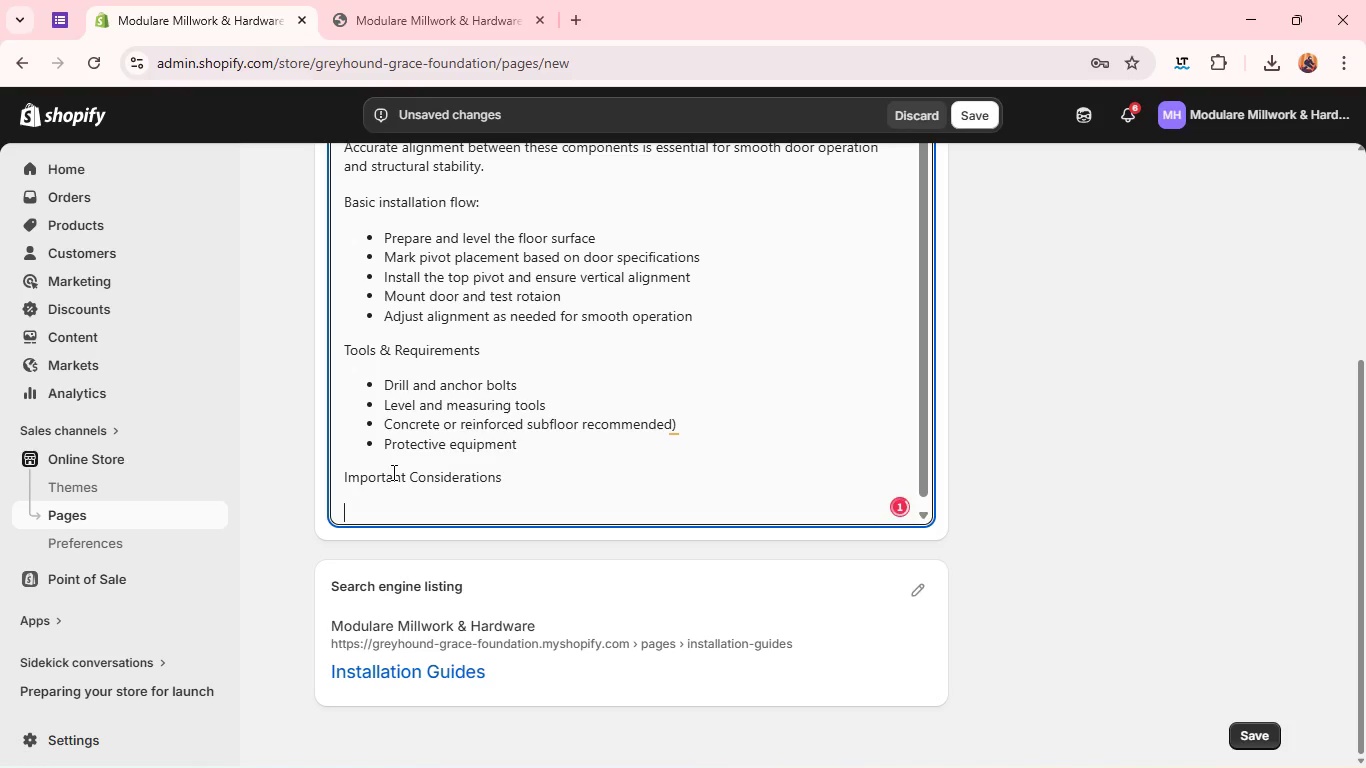 
type(:oad )
 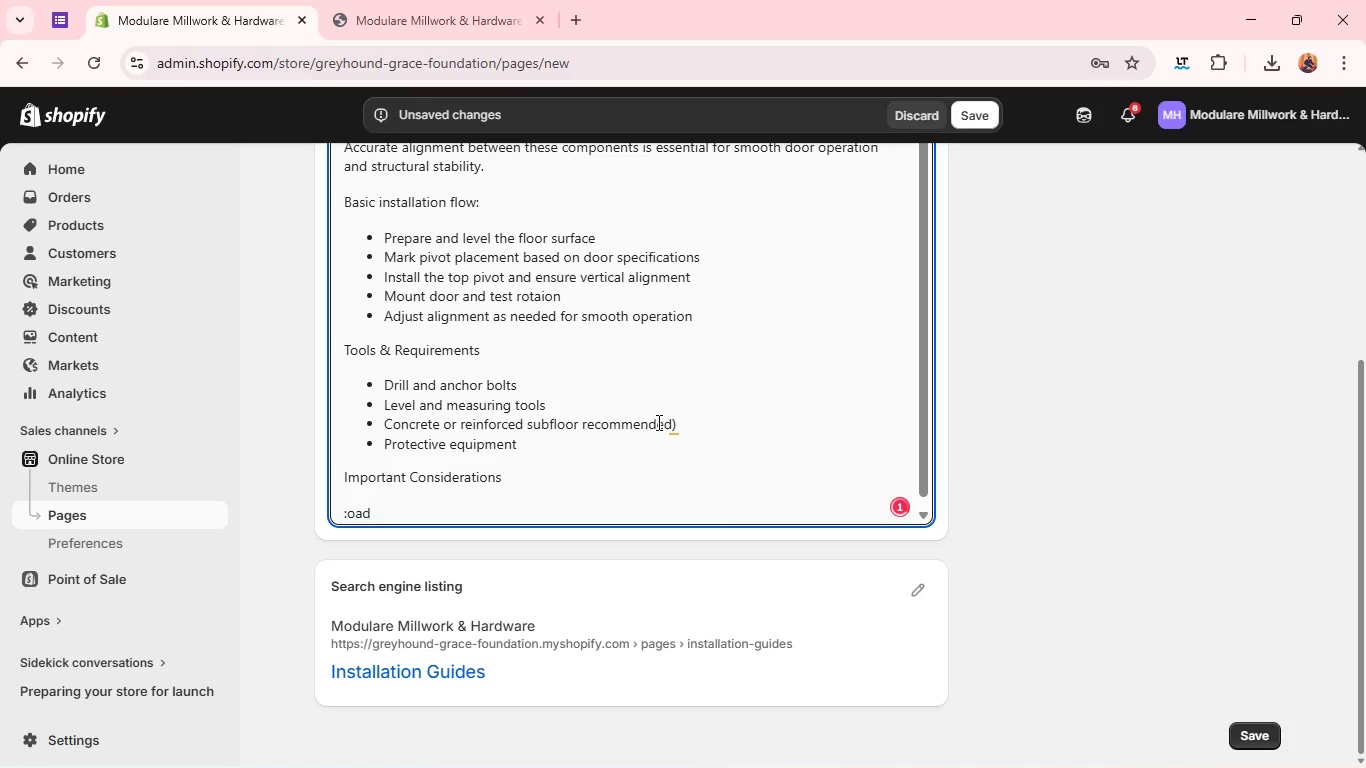 
left_click([663, 423])
 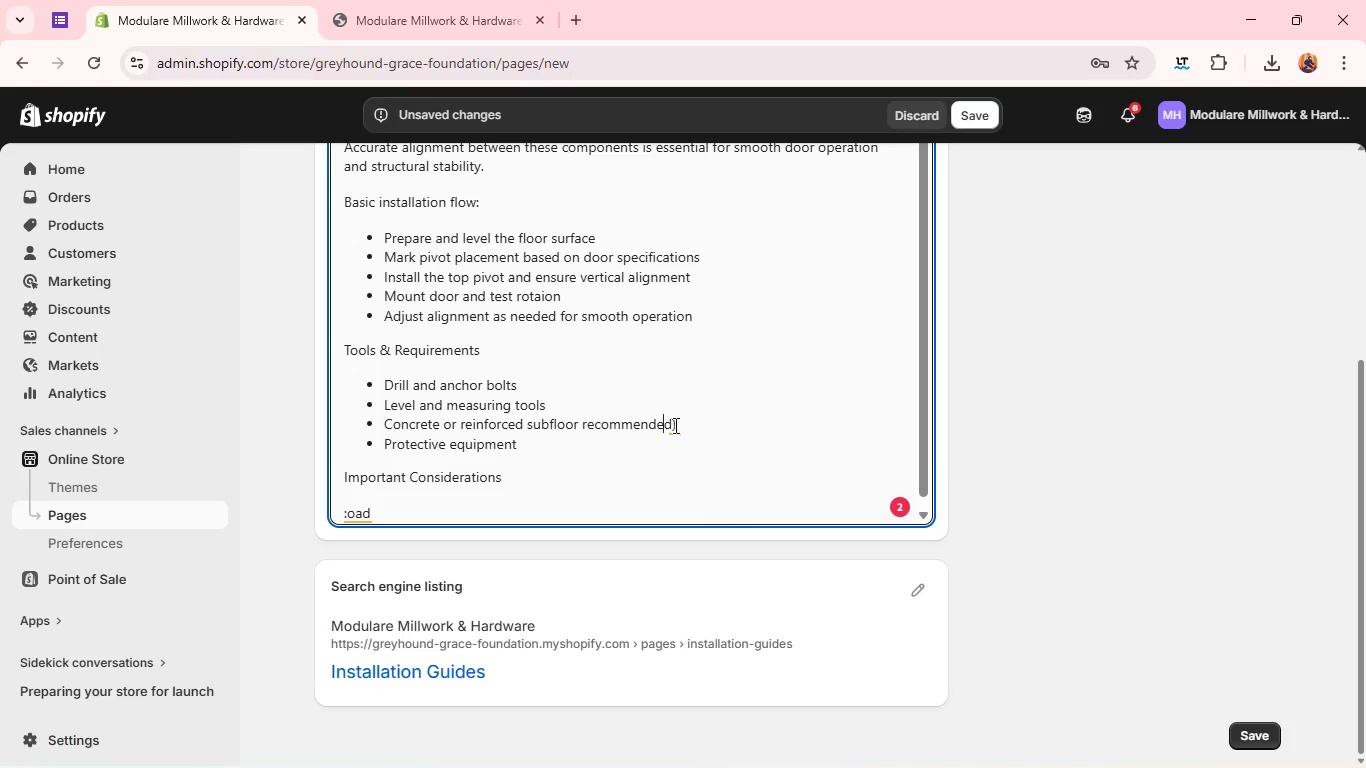 
left_click([676, 426])
 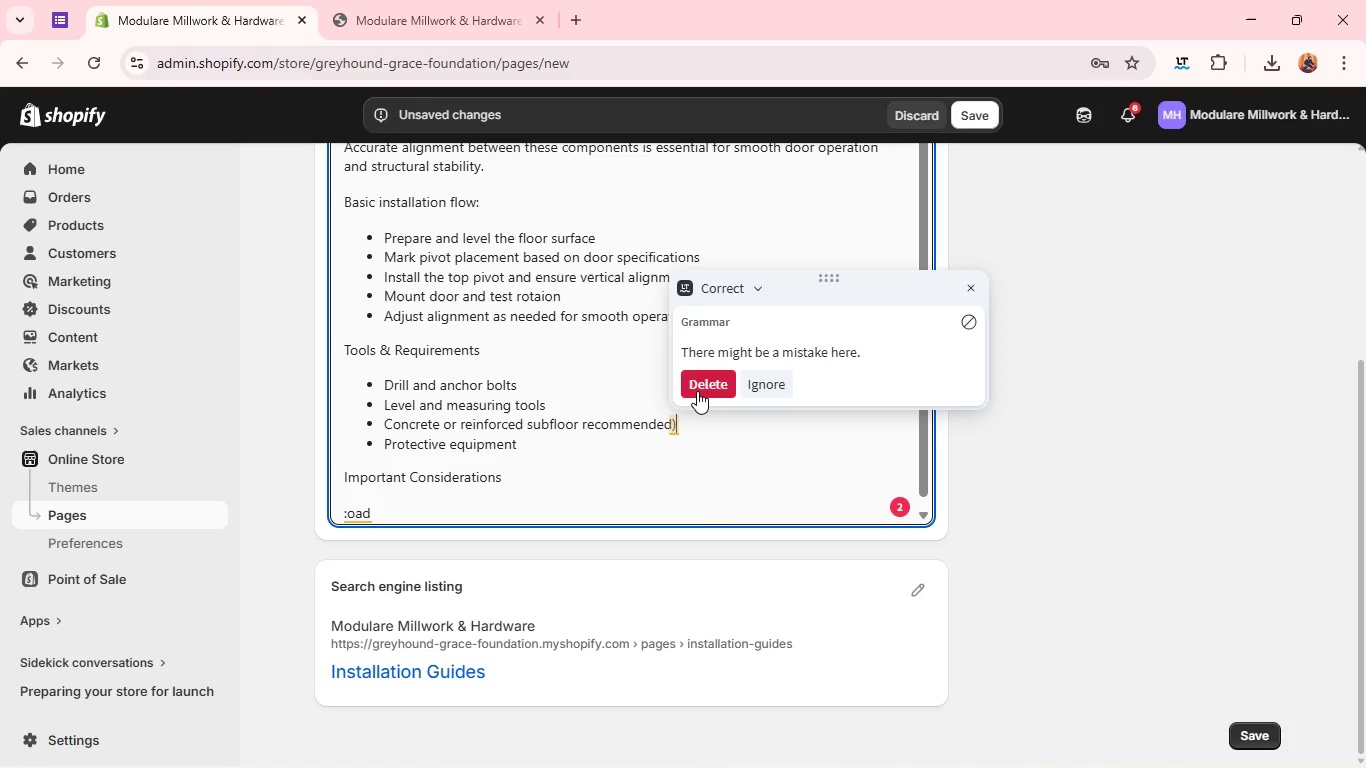 
left_click([697, 390])
 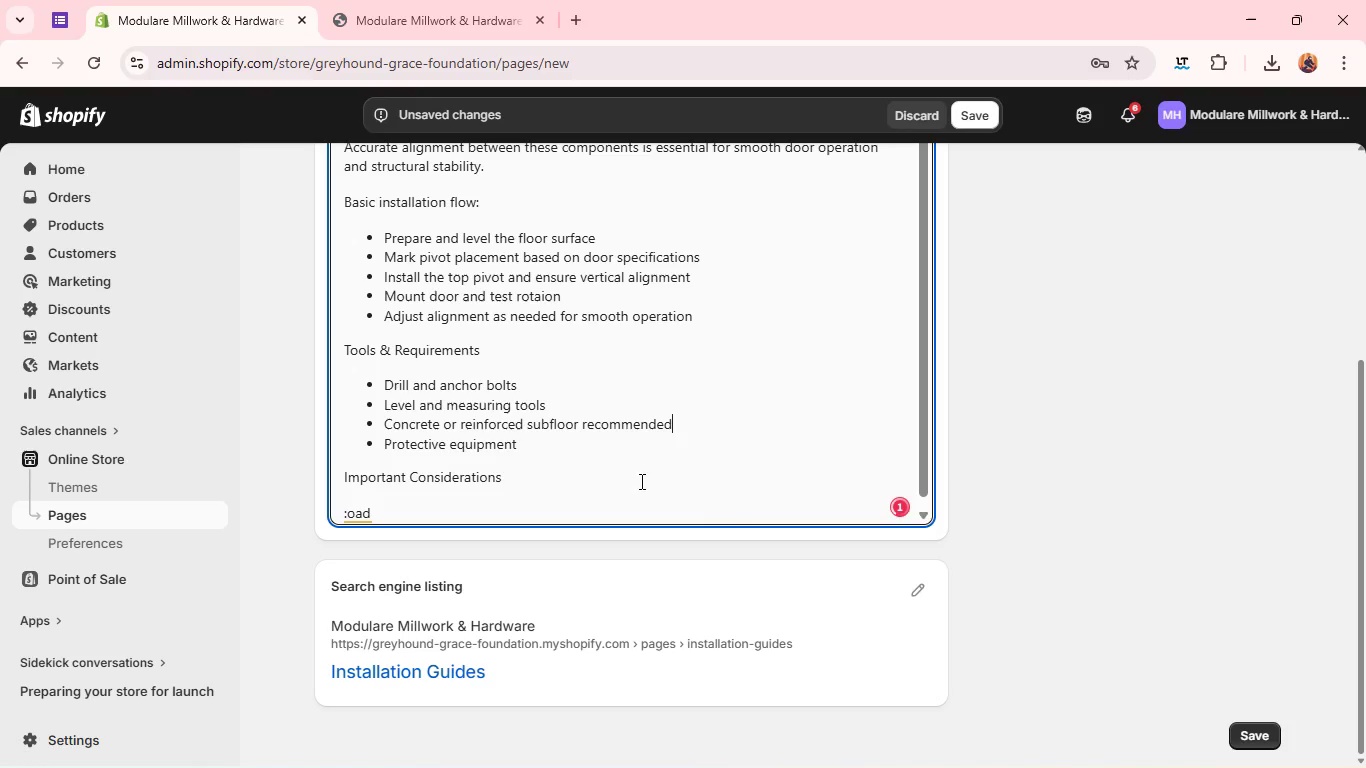 
left_click([630, 493])
 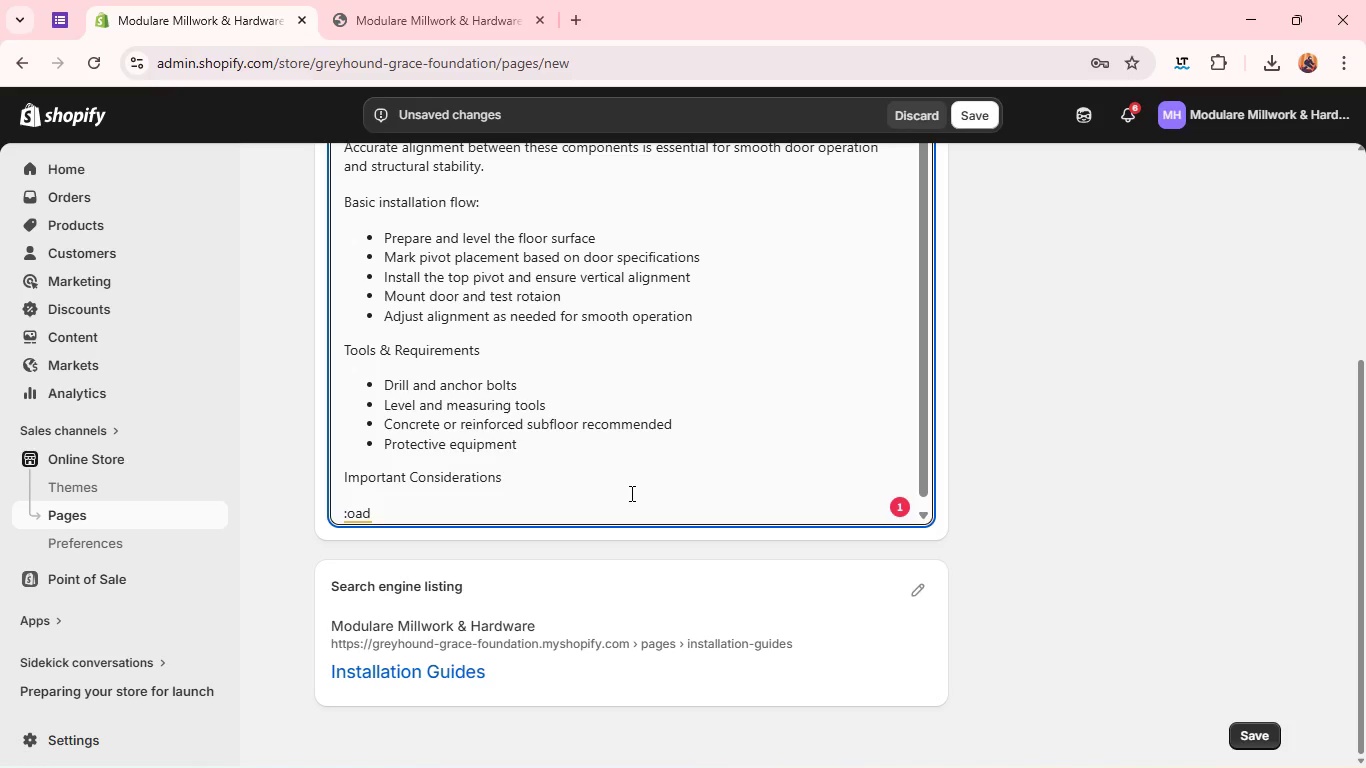 
key(ArrowLeft)
 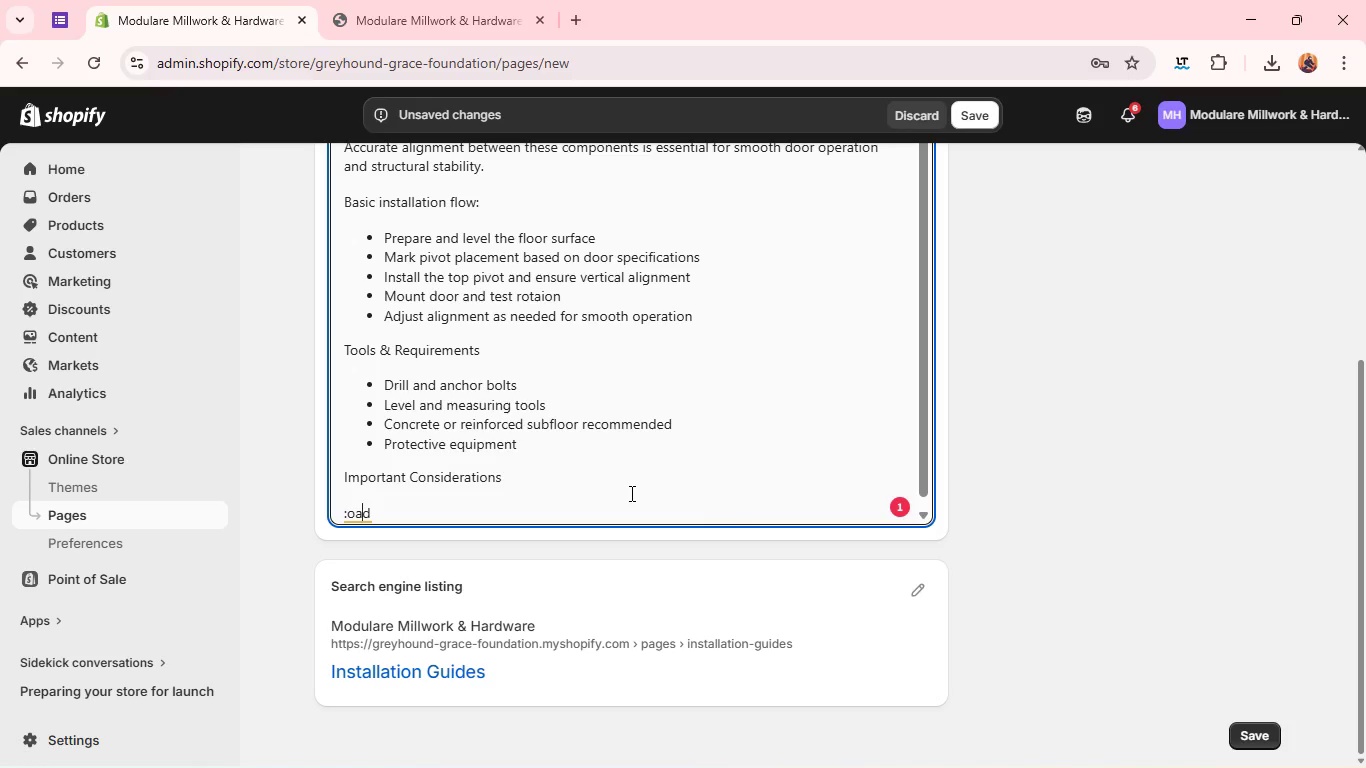 
key(ArrowLeft)
 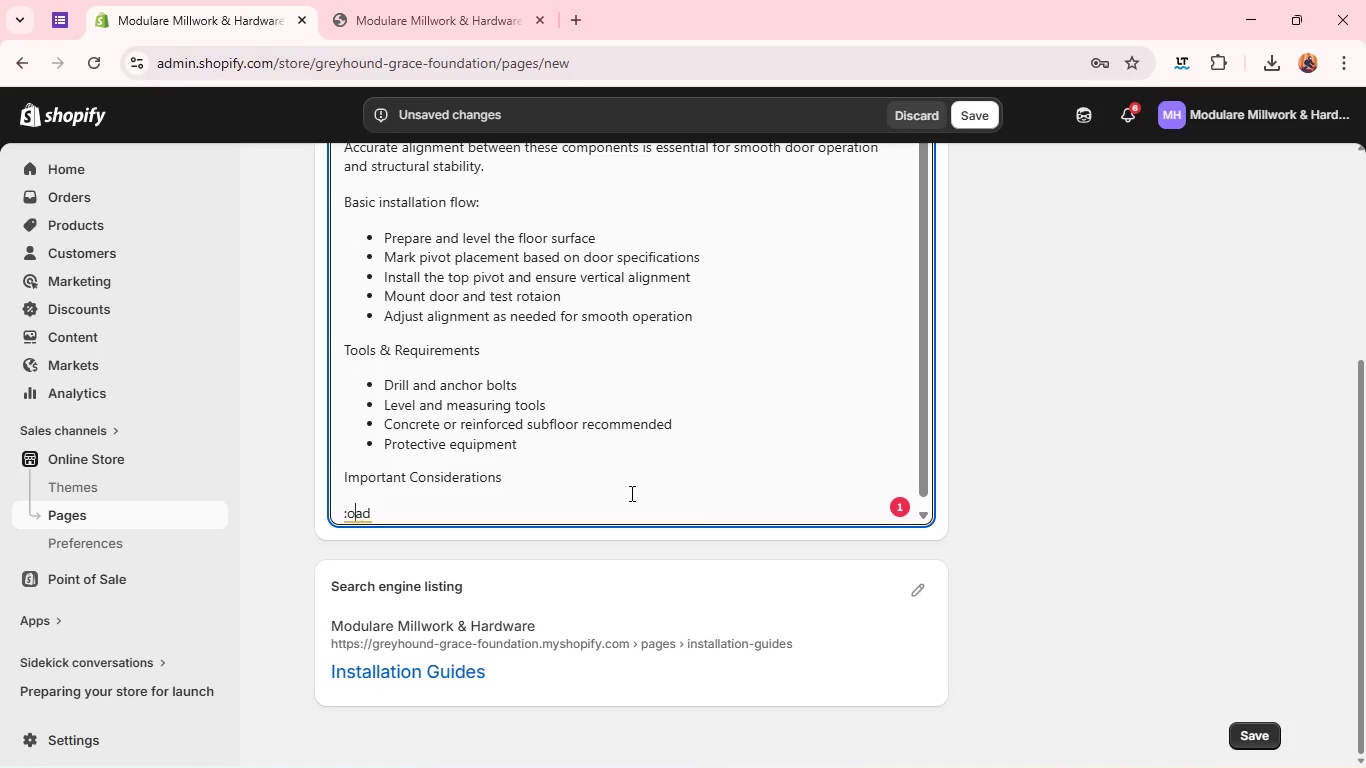 
key(ArrowLeft)
 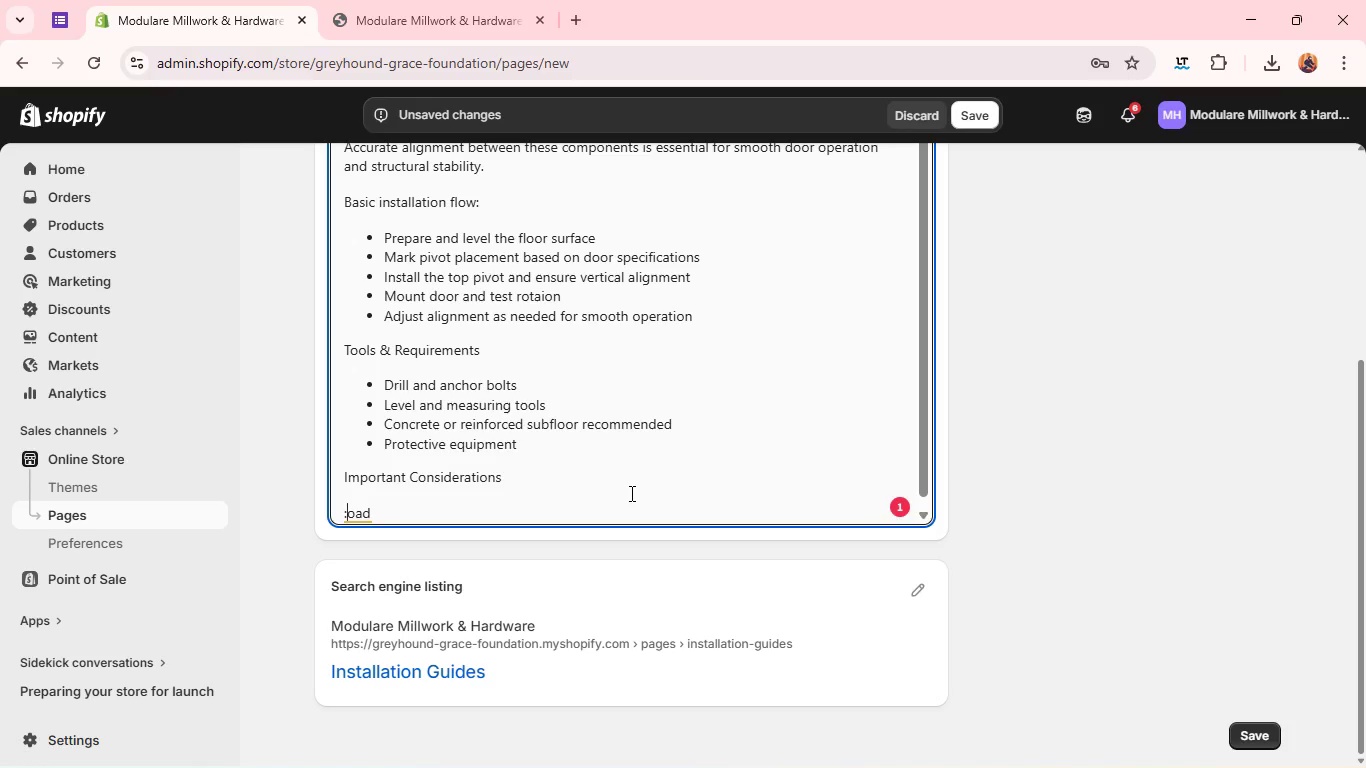 
key(ArrowLeft)
 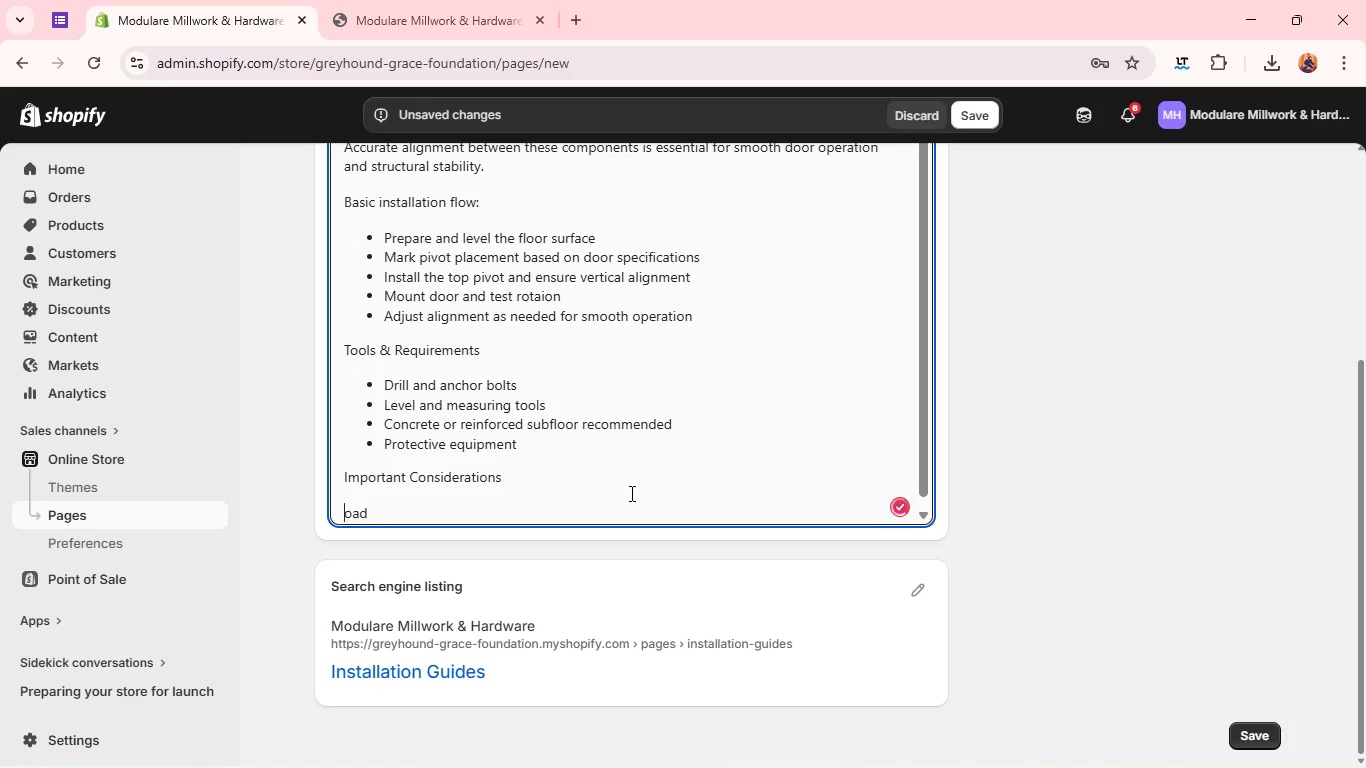 
key(Backspace)
 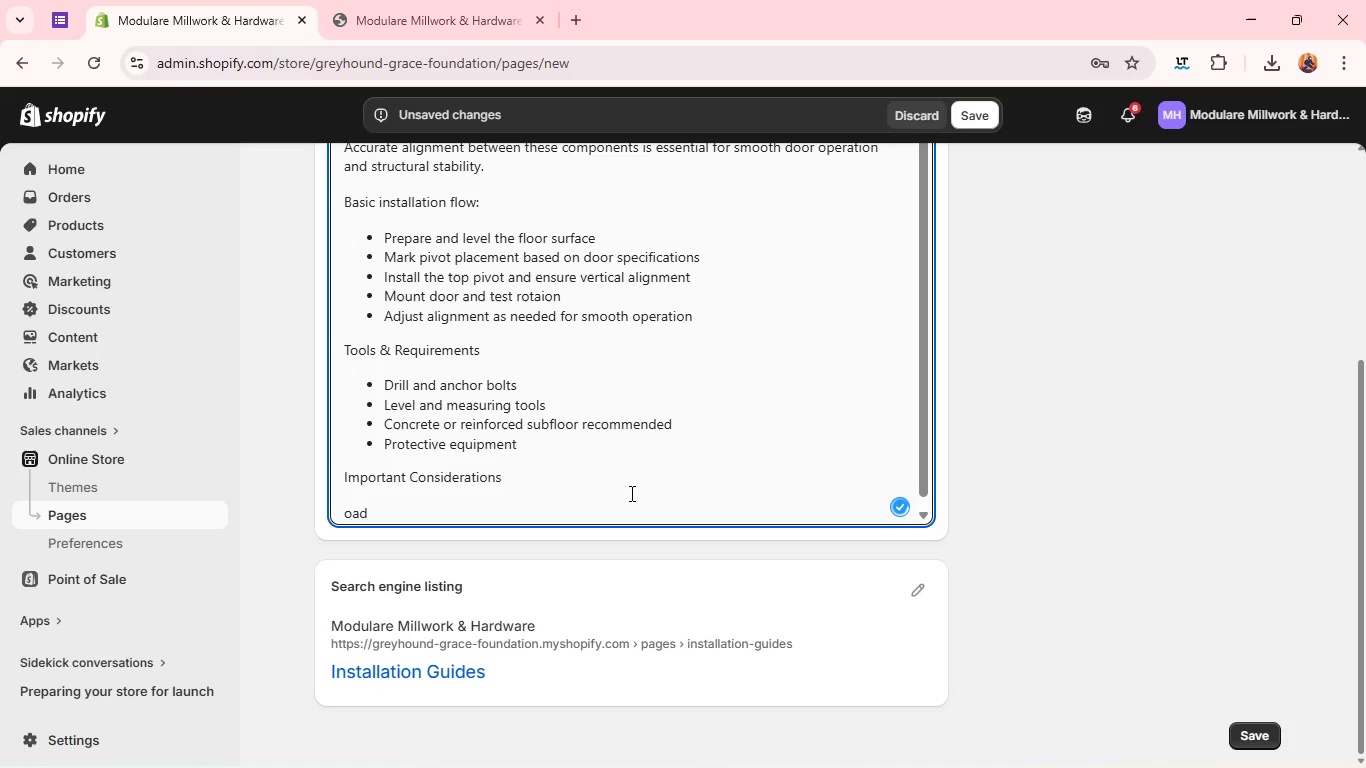 
key(Shift+ShiftLeft)
 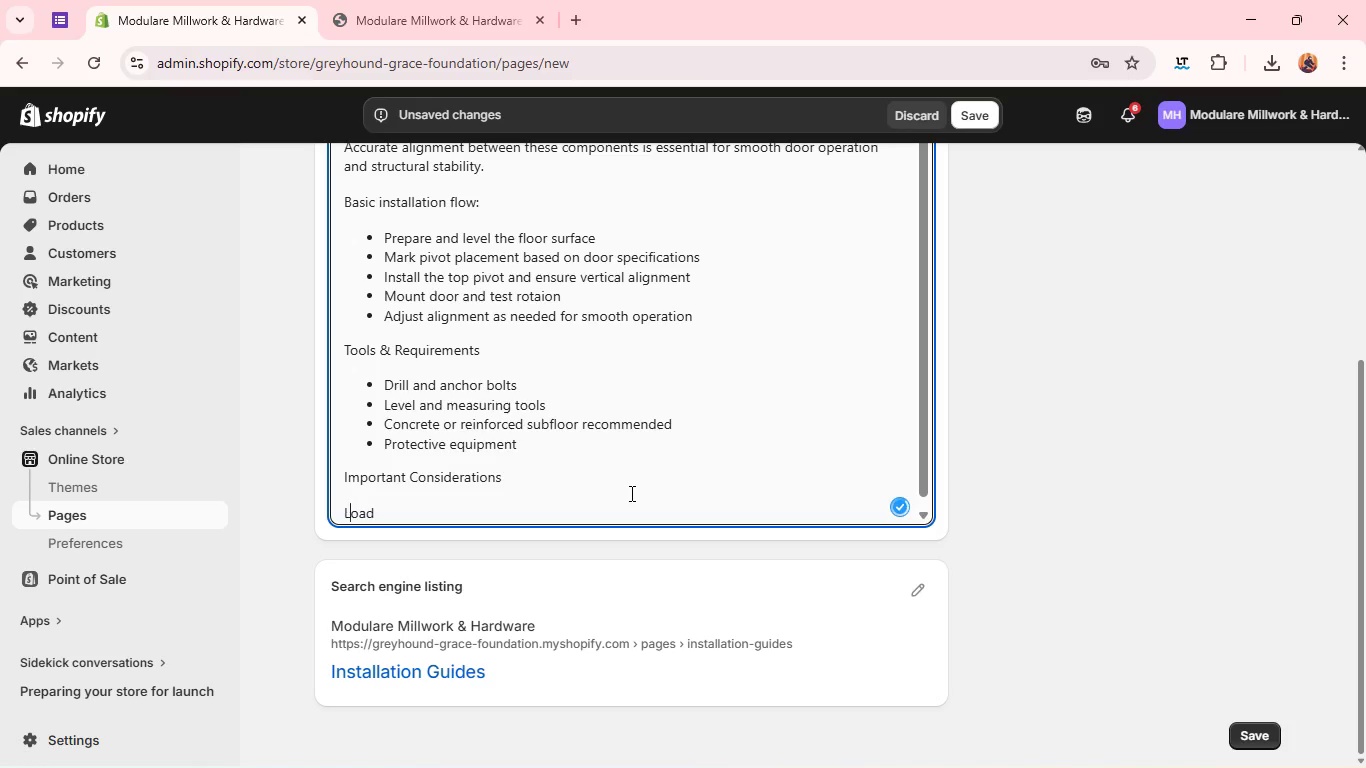 
key(Shift+L)
 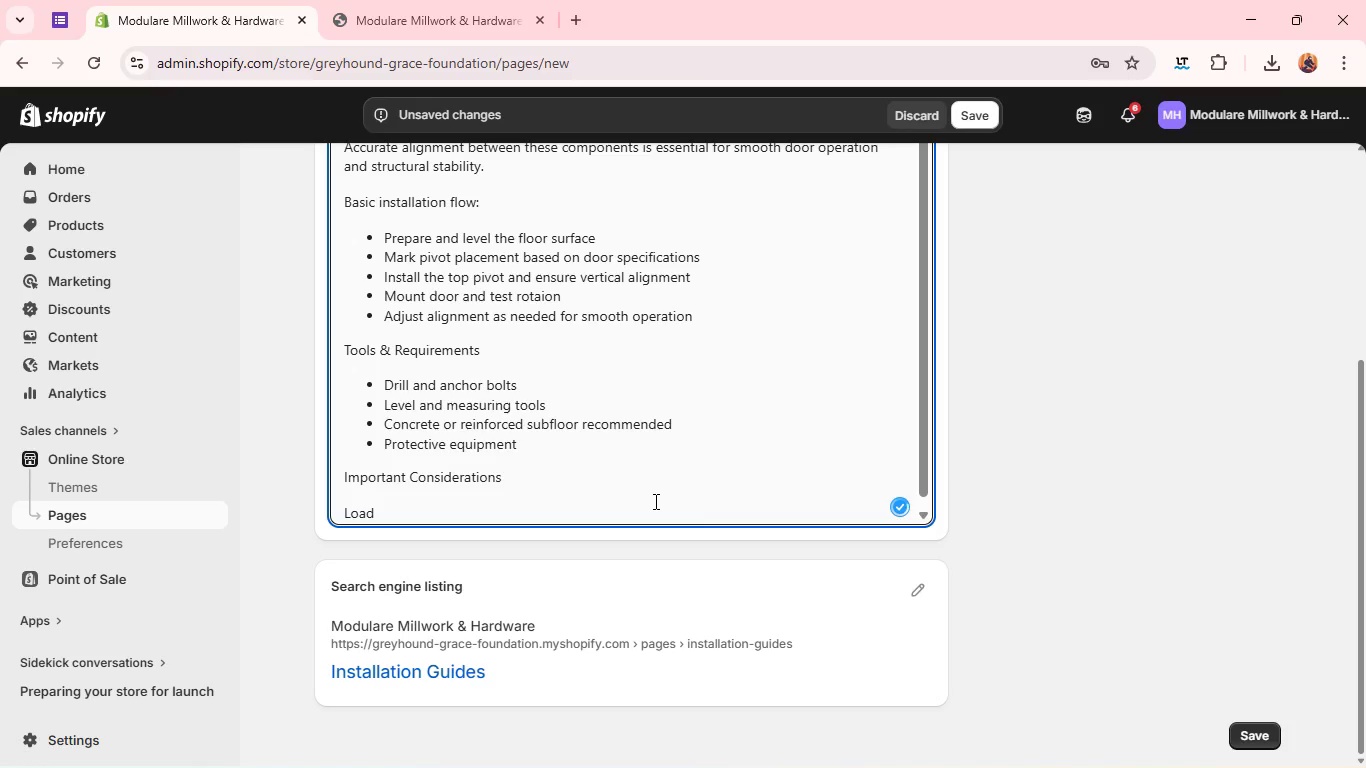 
left_click([654, 501])
 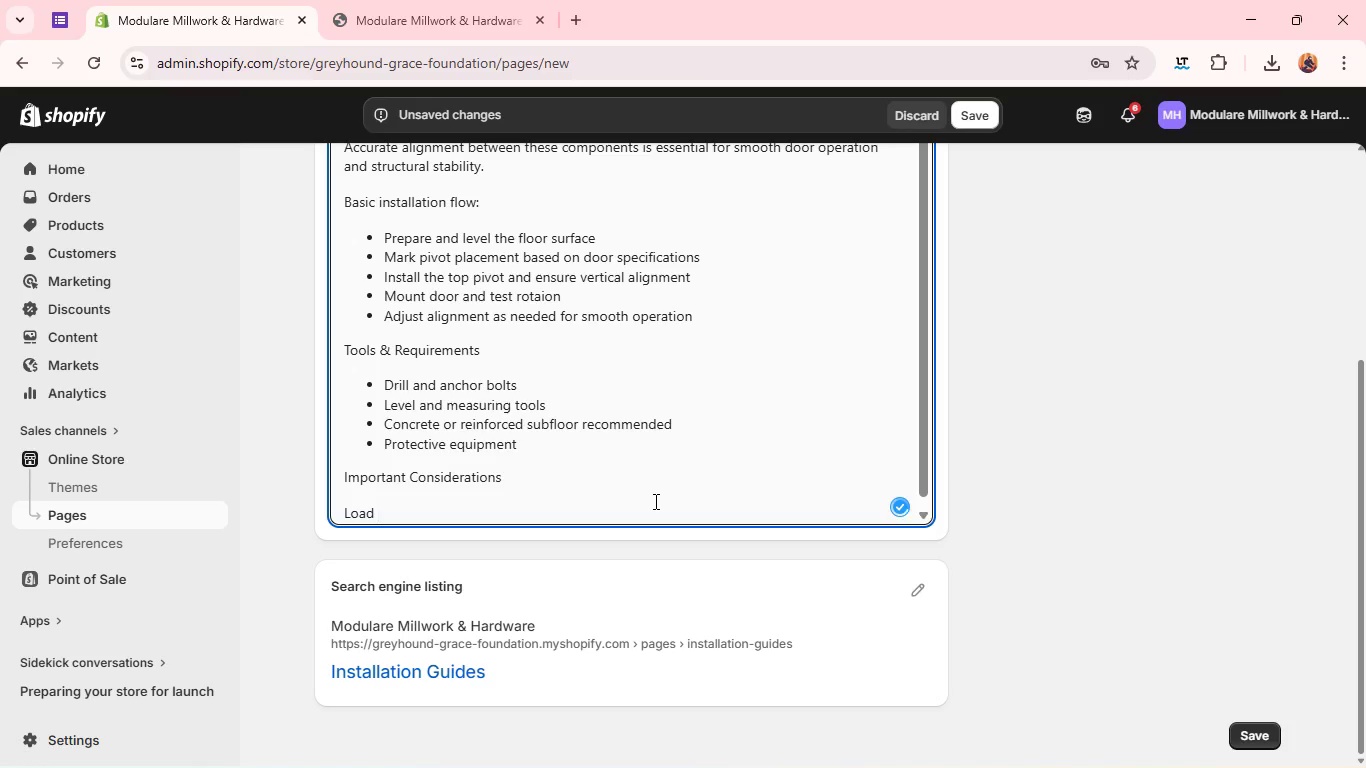 
type(Capacity Compliance)
 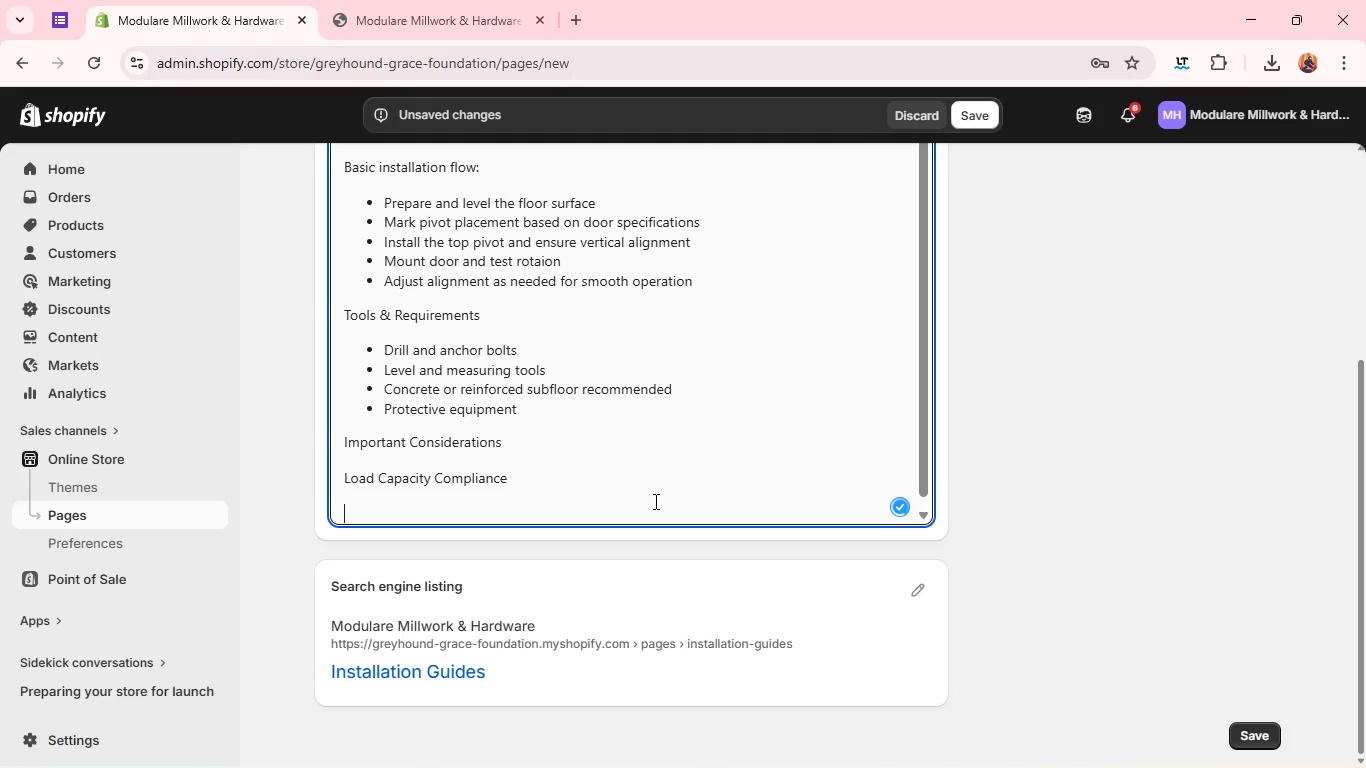 
 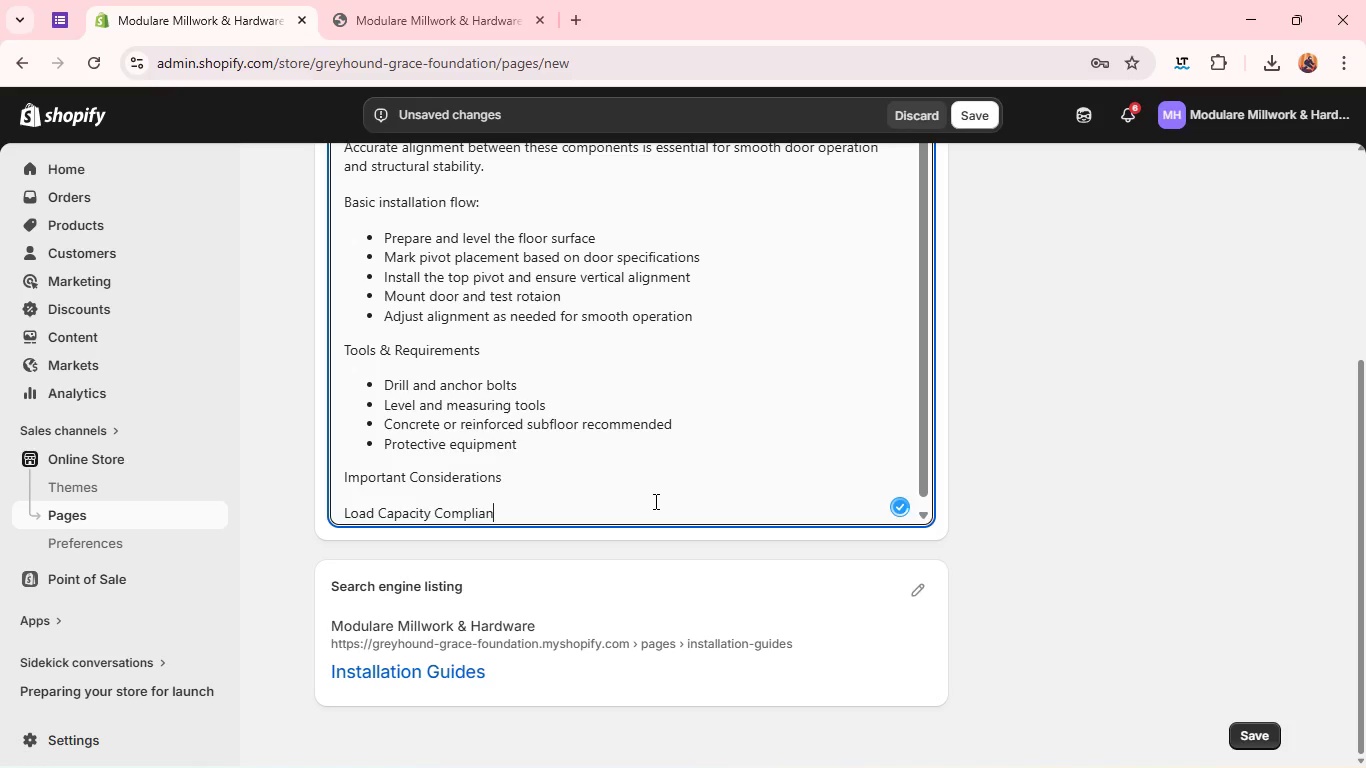 
key(Enter)
 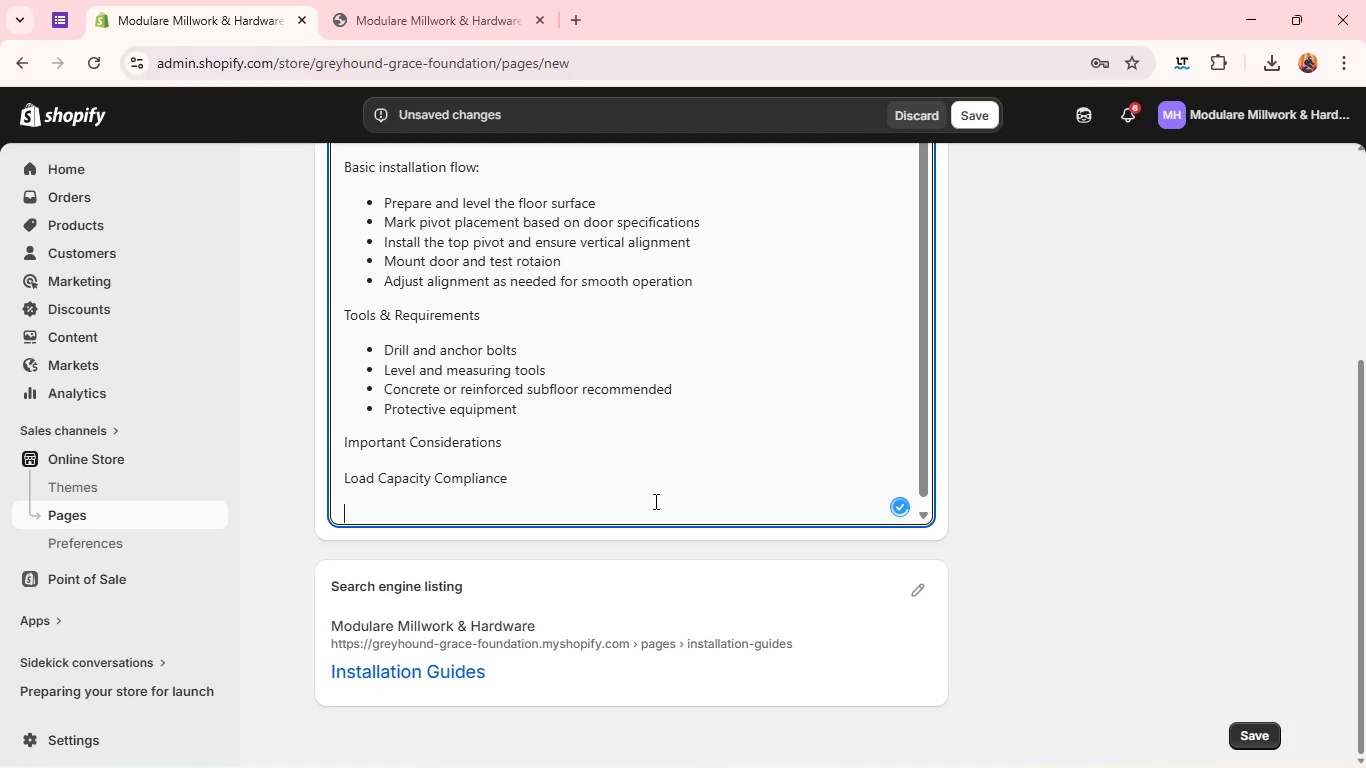 
key(Shift+A)
 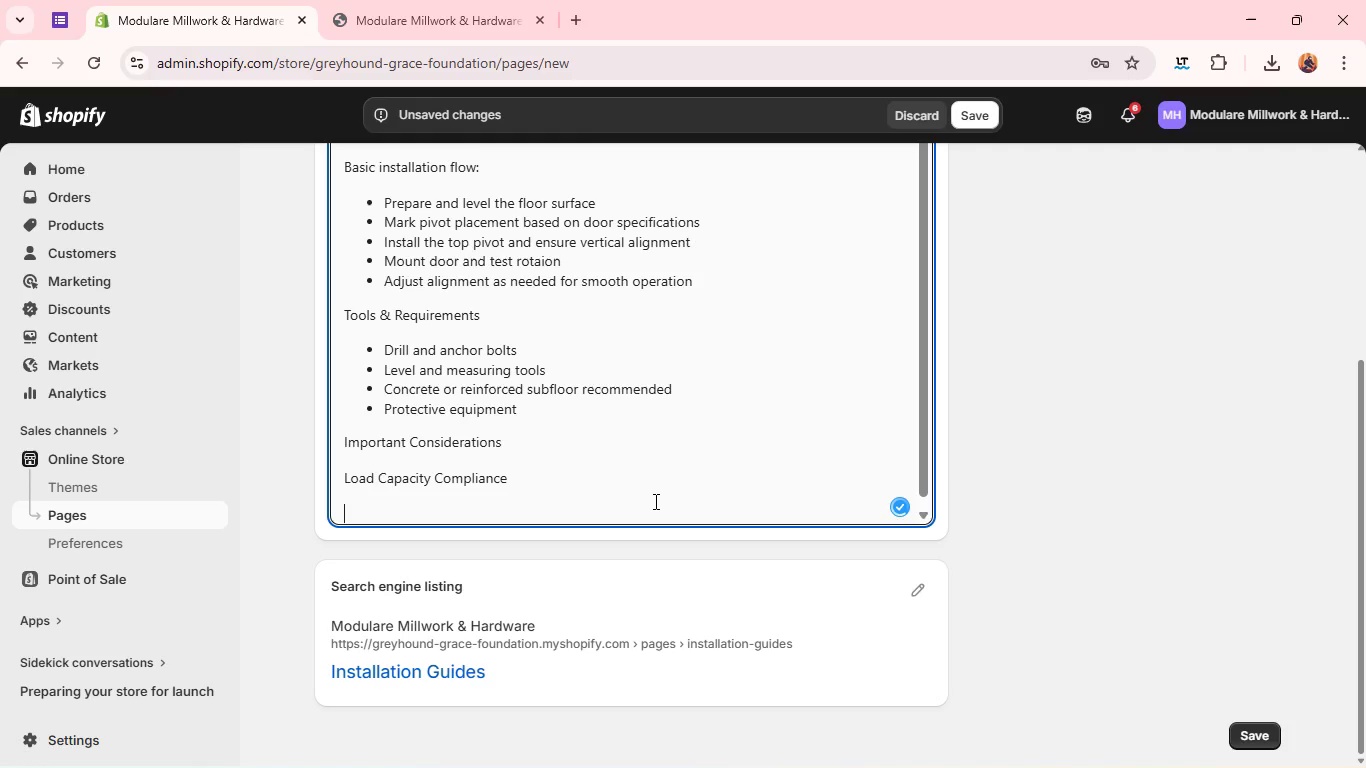 
key(Backspace)
 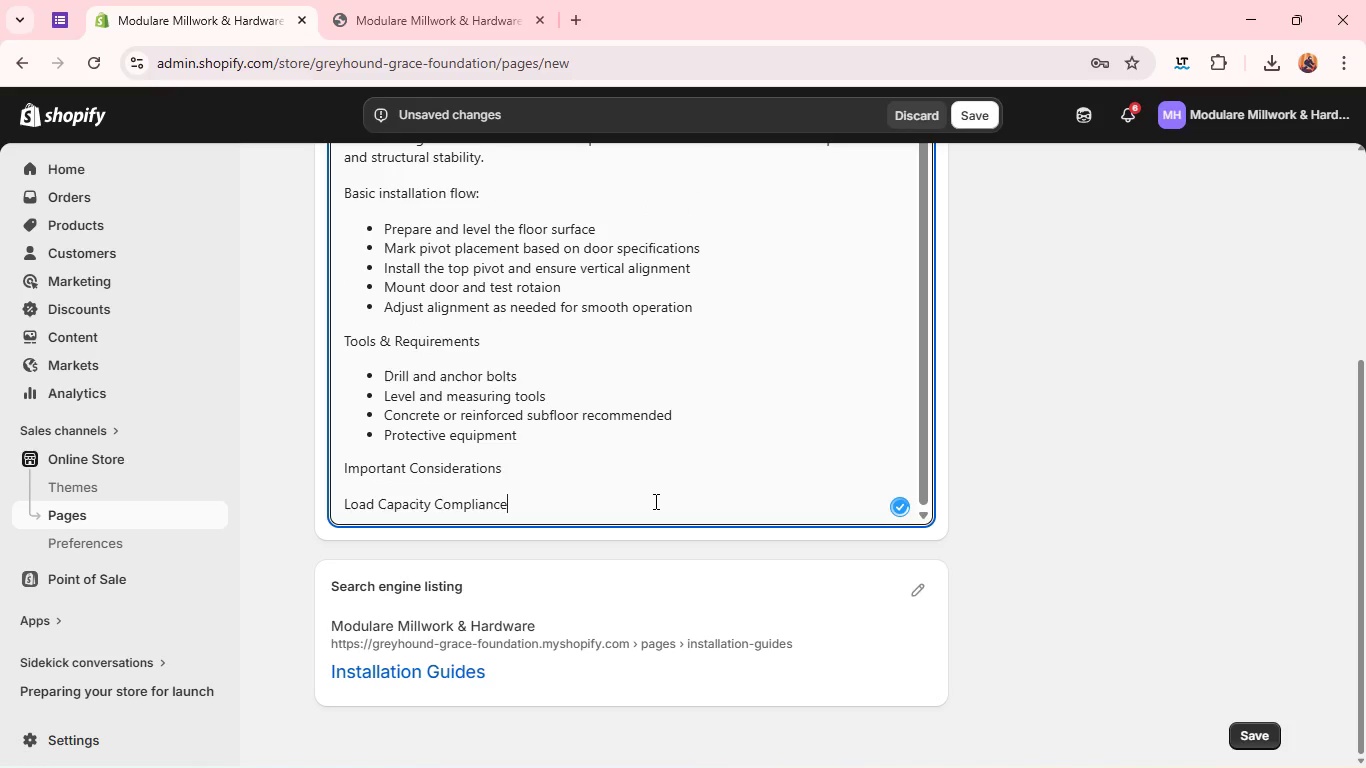 
key(Backspace)
 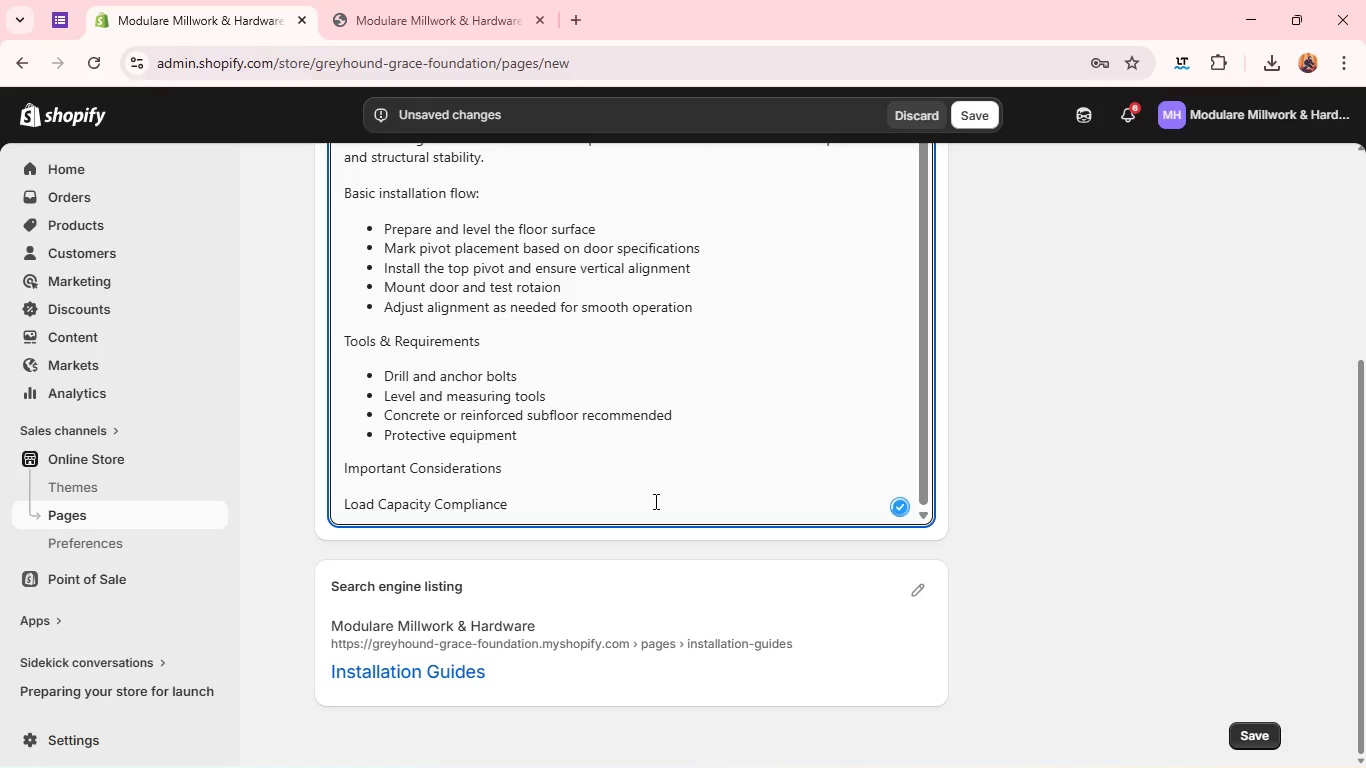 
key(Shift+ShiftRight)
 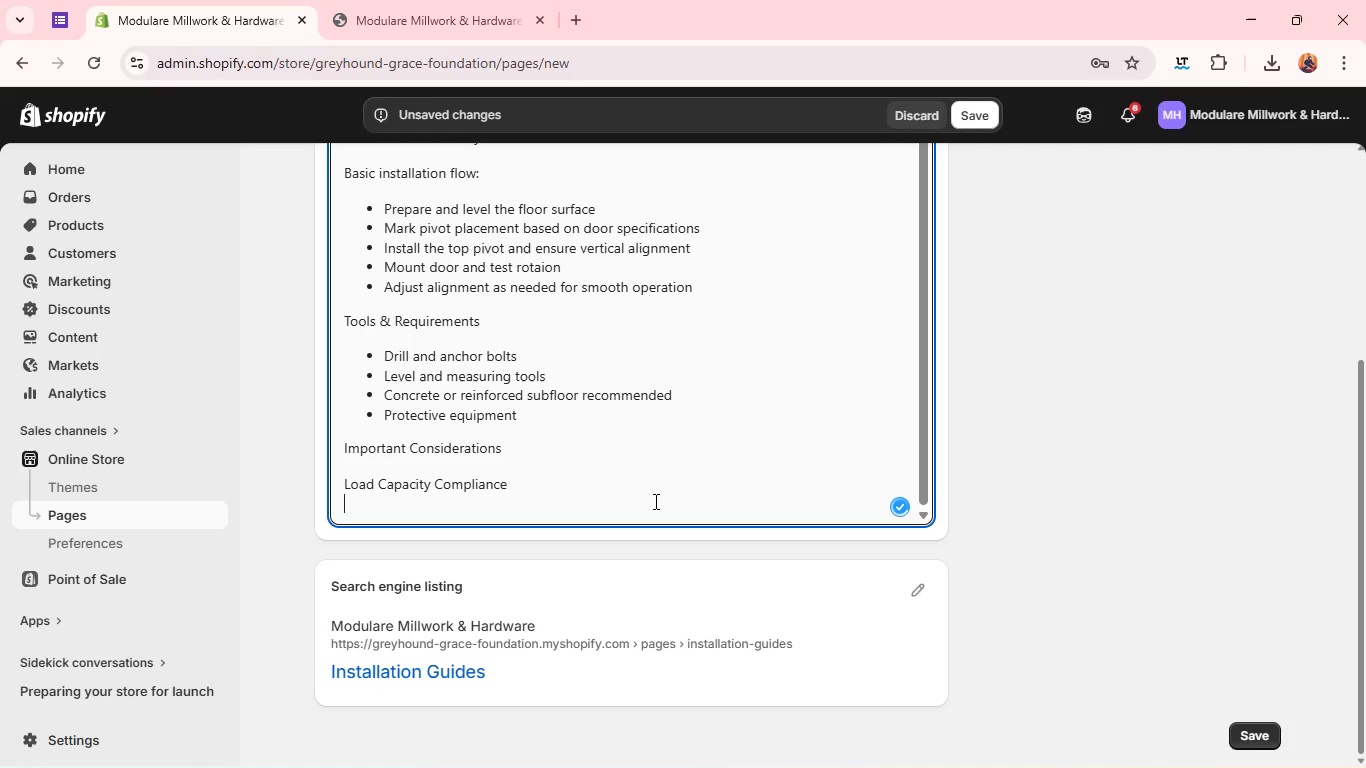 
key(Shift+Enter)
 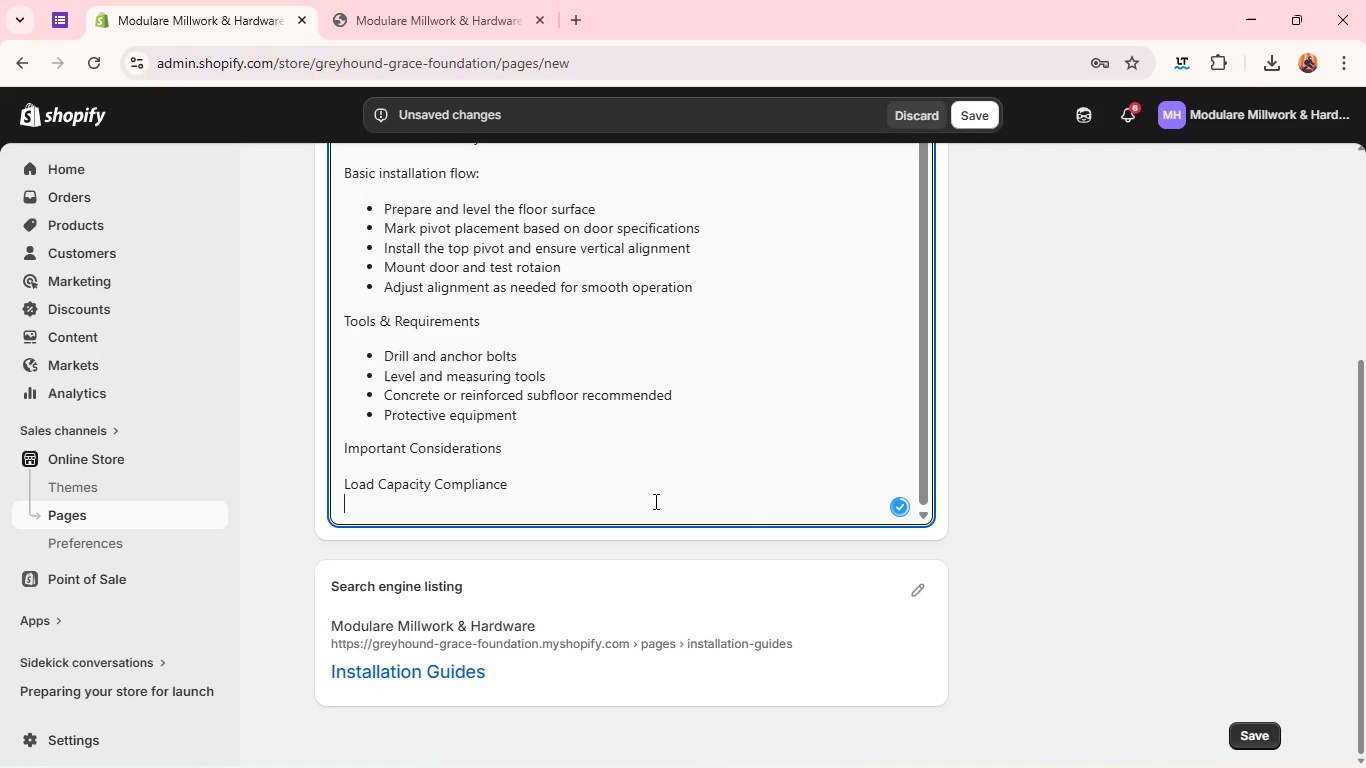 
type(Always en)
key(Backspace)
type(sure the selected pivot system matches the door weight. Exceeding load limita can result in hardware failure)
 